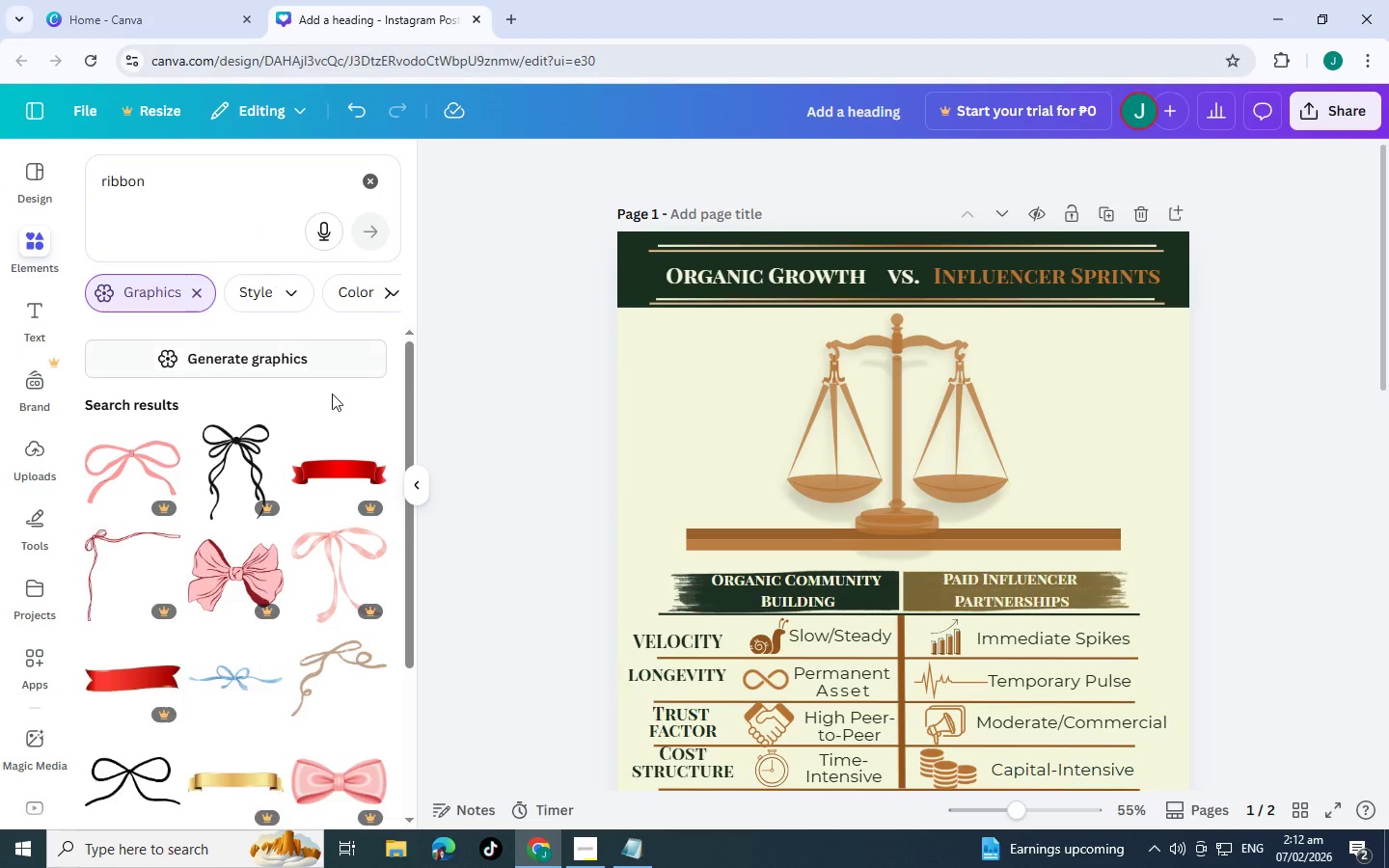 
scroll: coordinate [297, 527], scroll_direction: down, amount: 13.0
 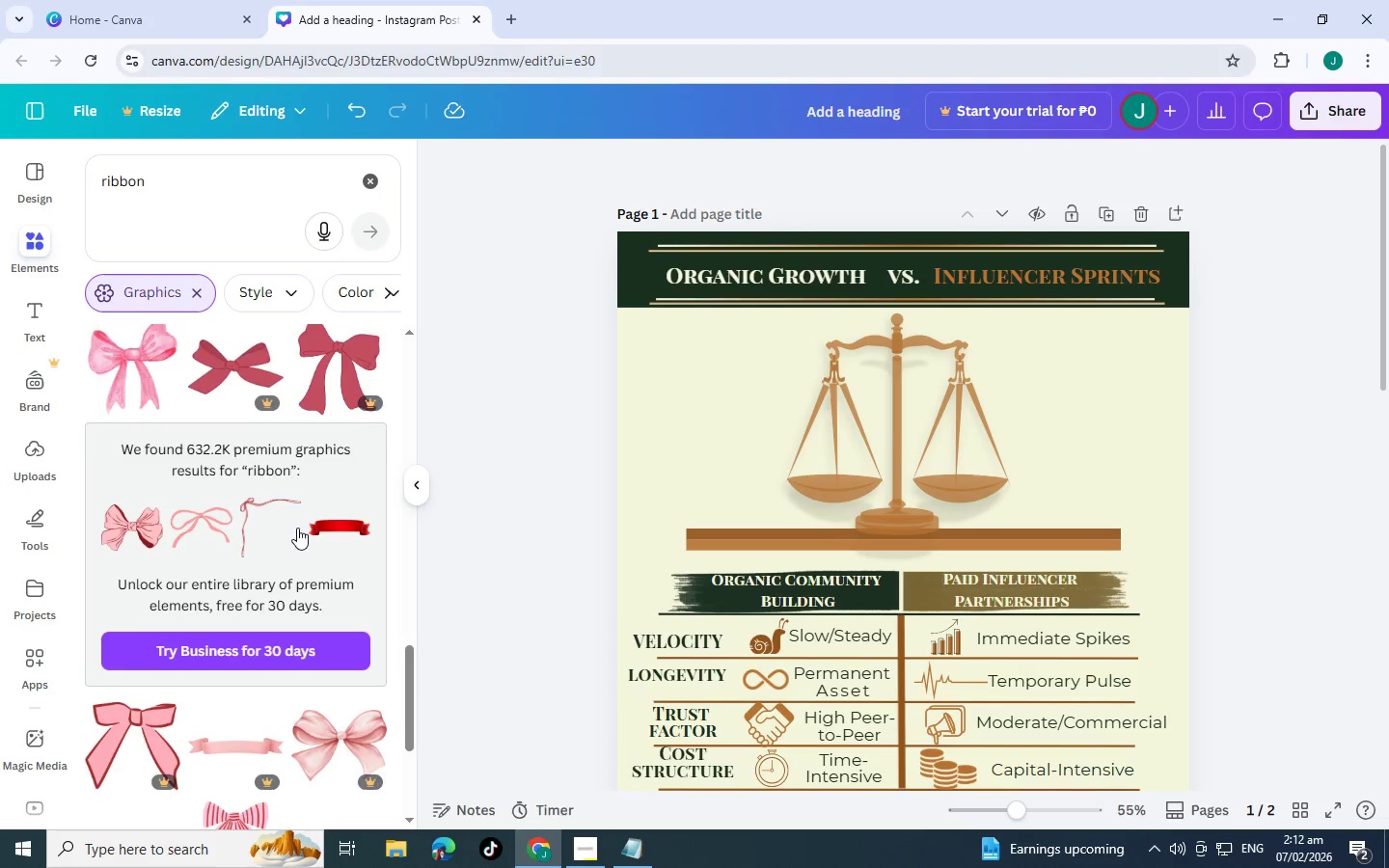 
scroll: coordinate [323, 484], scroll_direction: down, amount: 6.0
 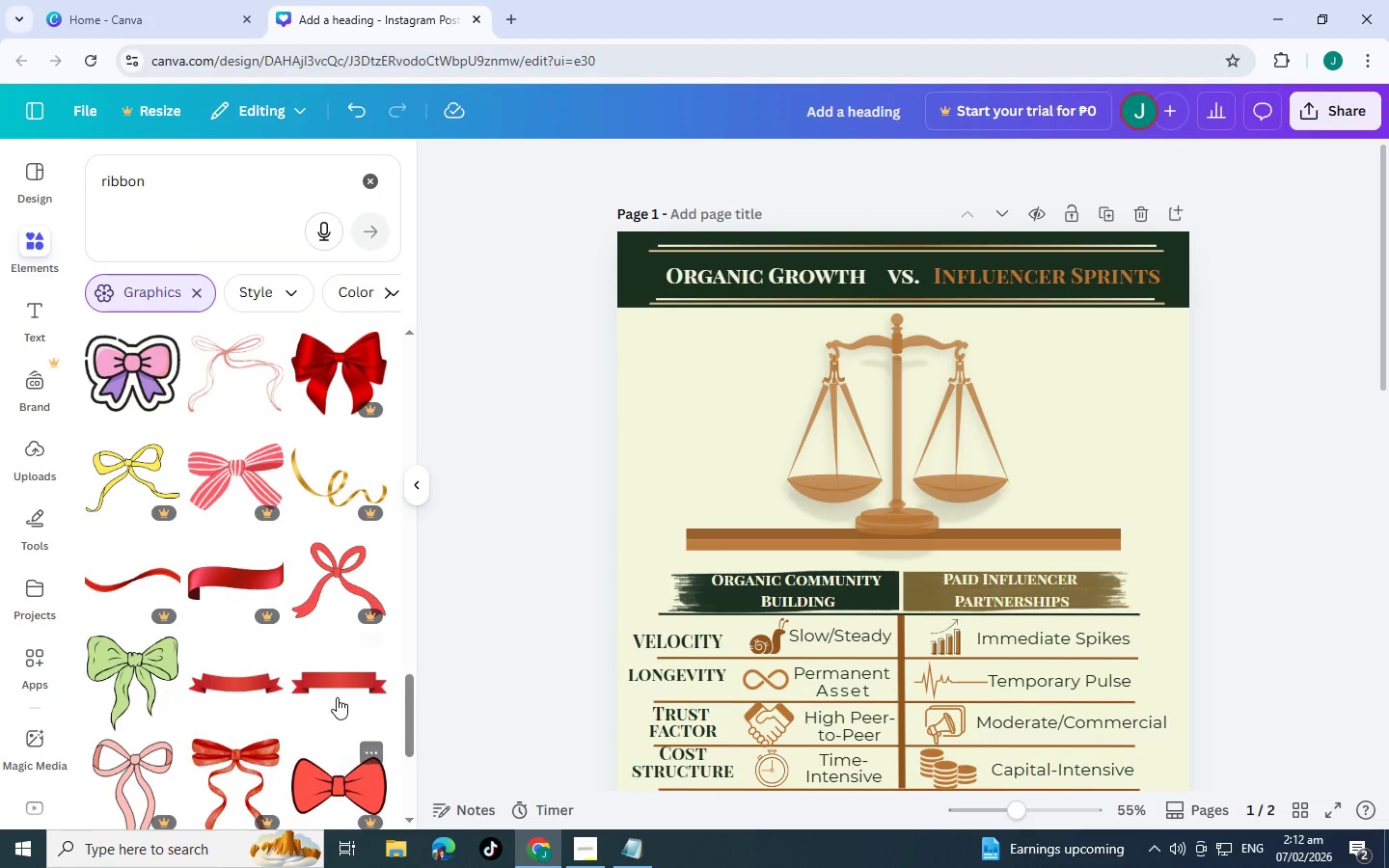 
left_click([338, 681])
 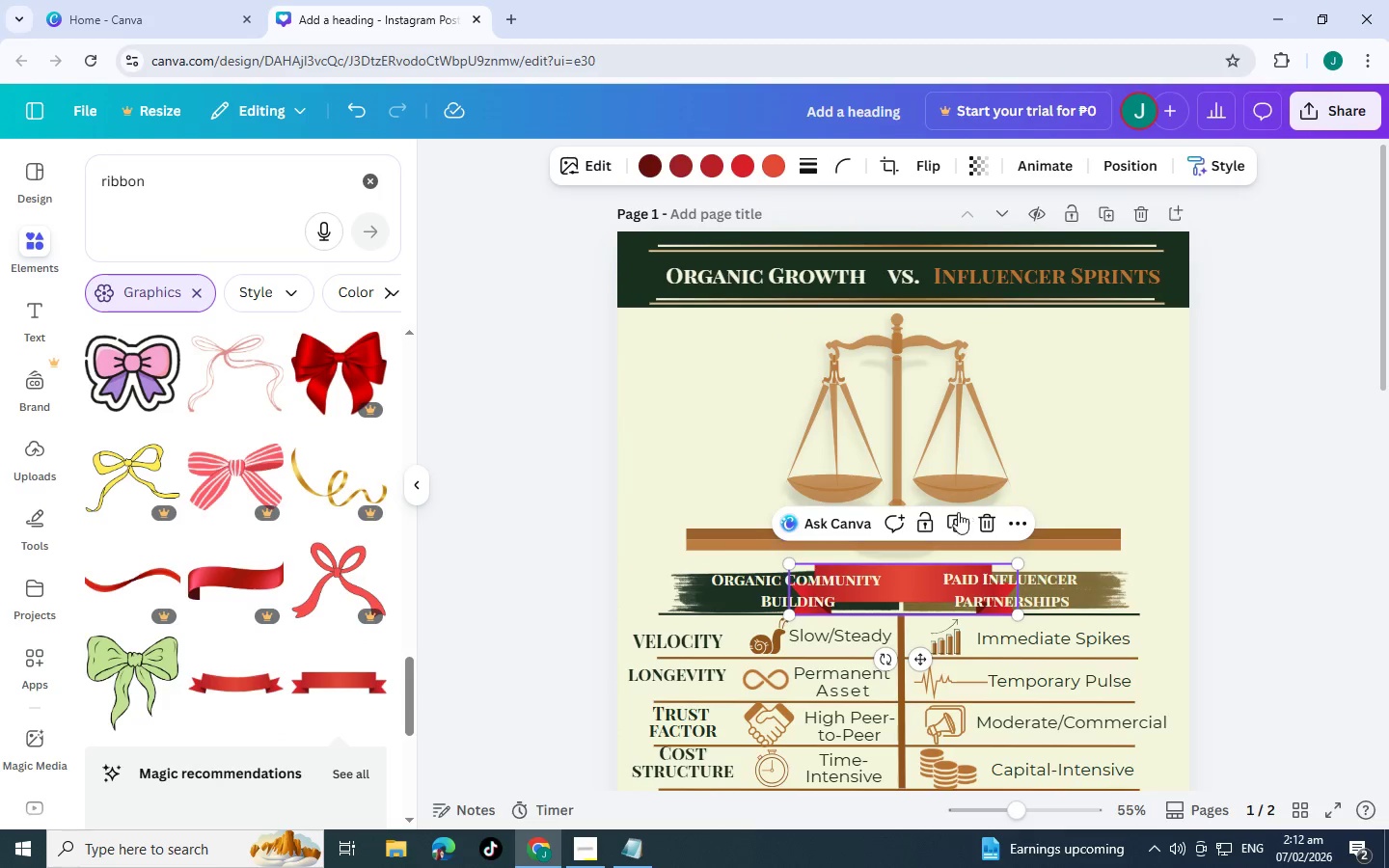 
left_click([987, 525])
 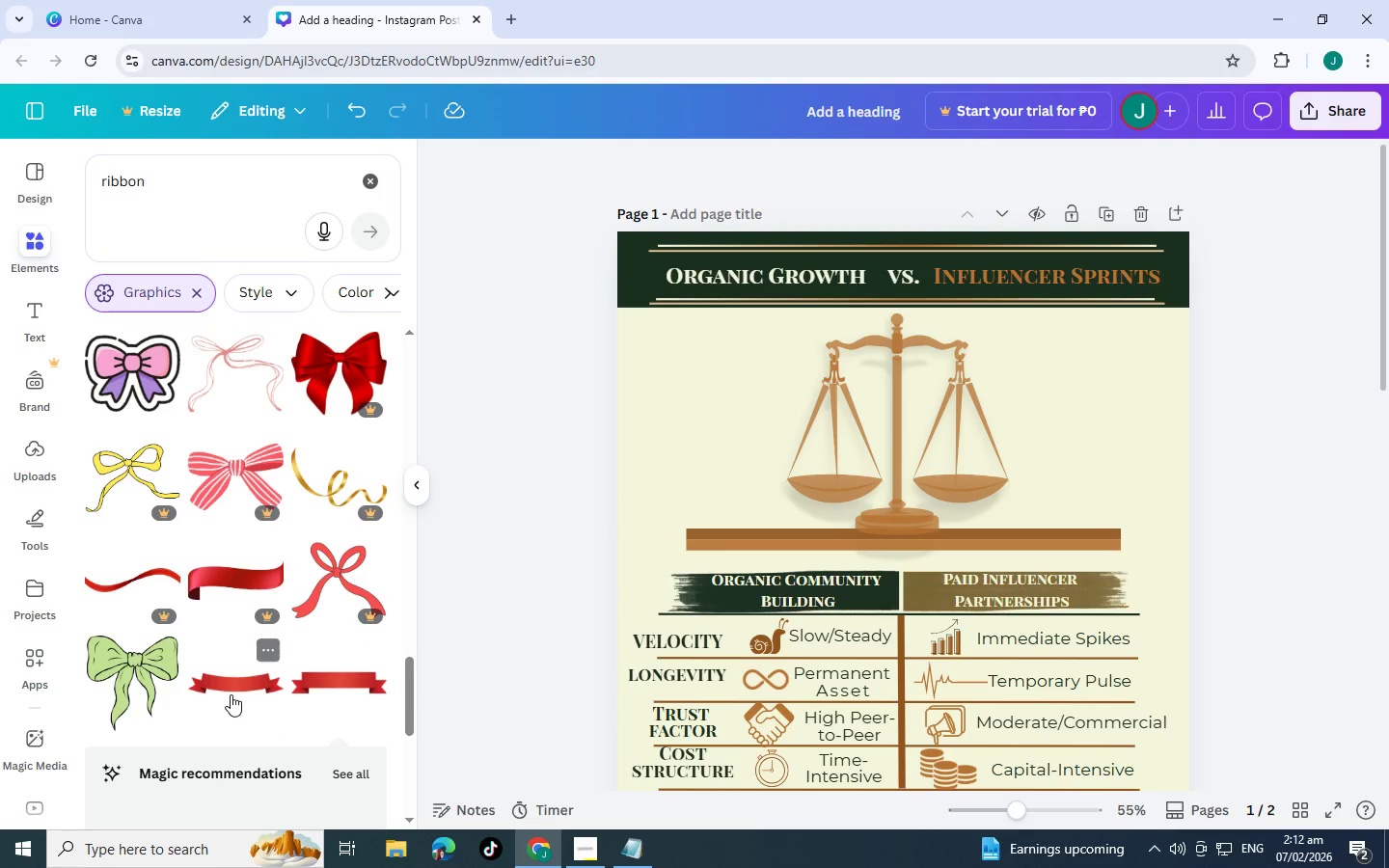 
left_click([228, 694])
 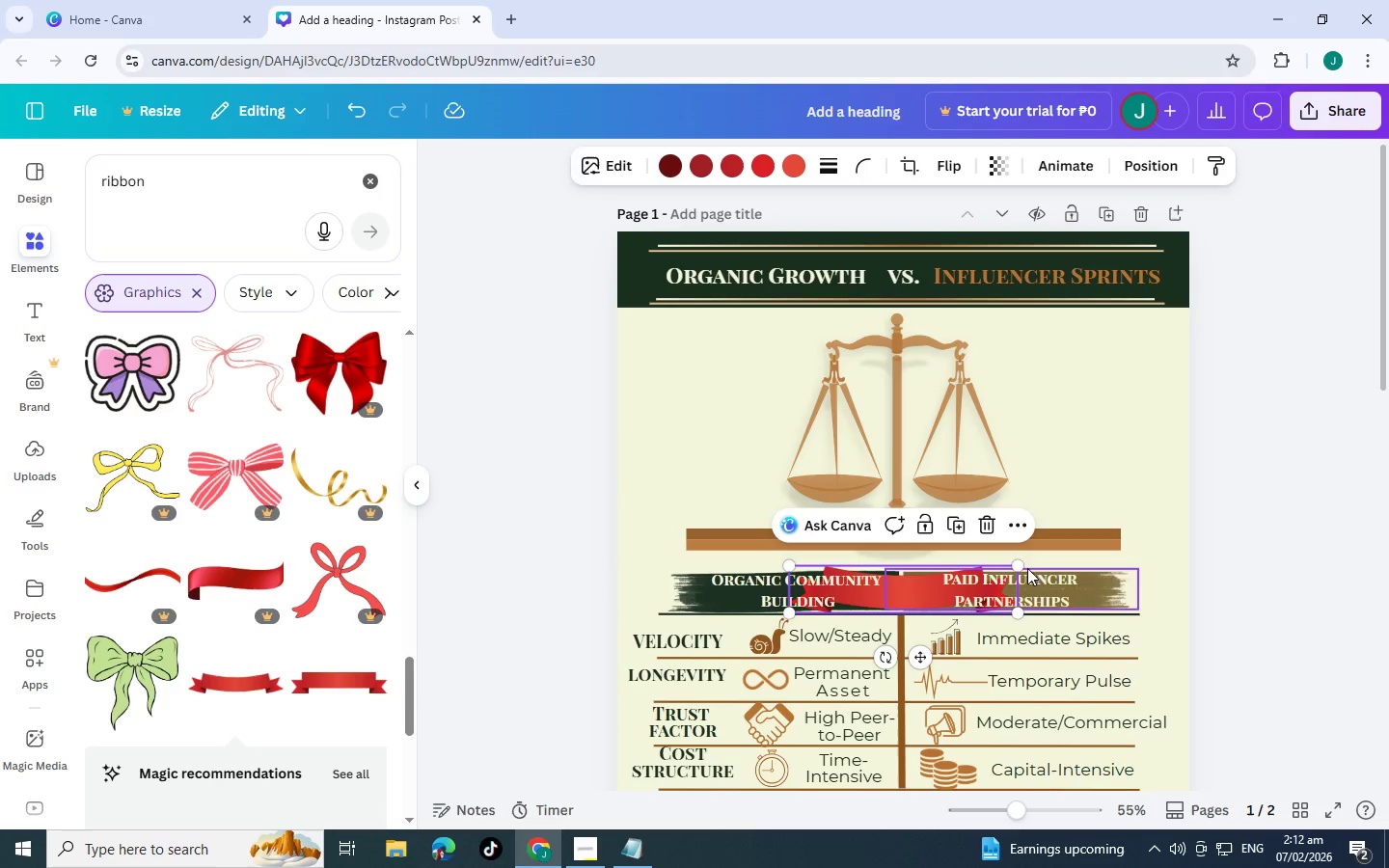 
left_click_drag(start_coordinate=[1021, 565], to_coordinate=[970, 576])
 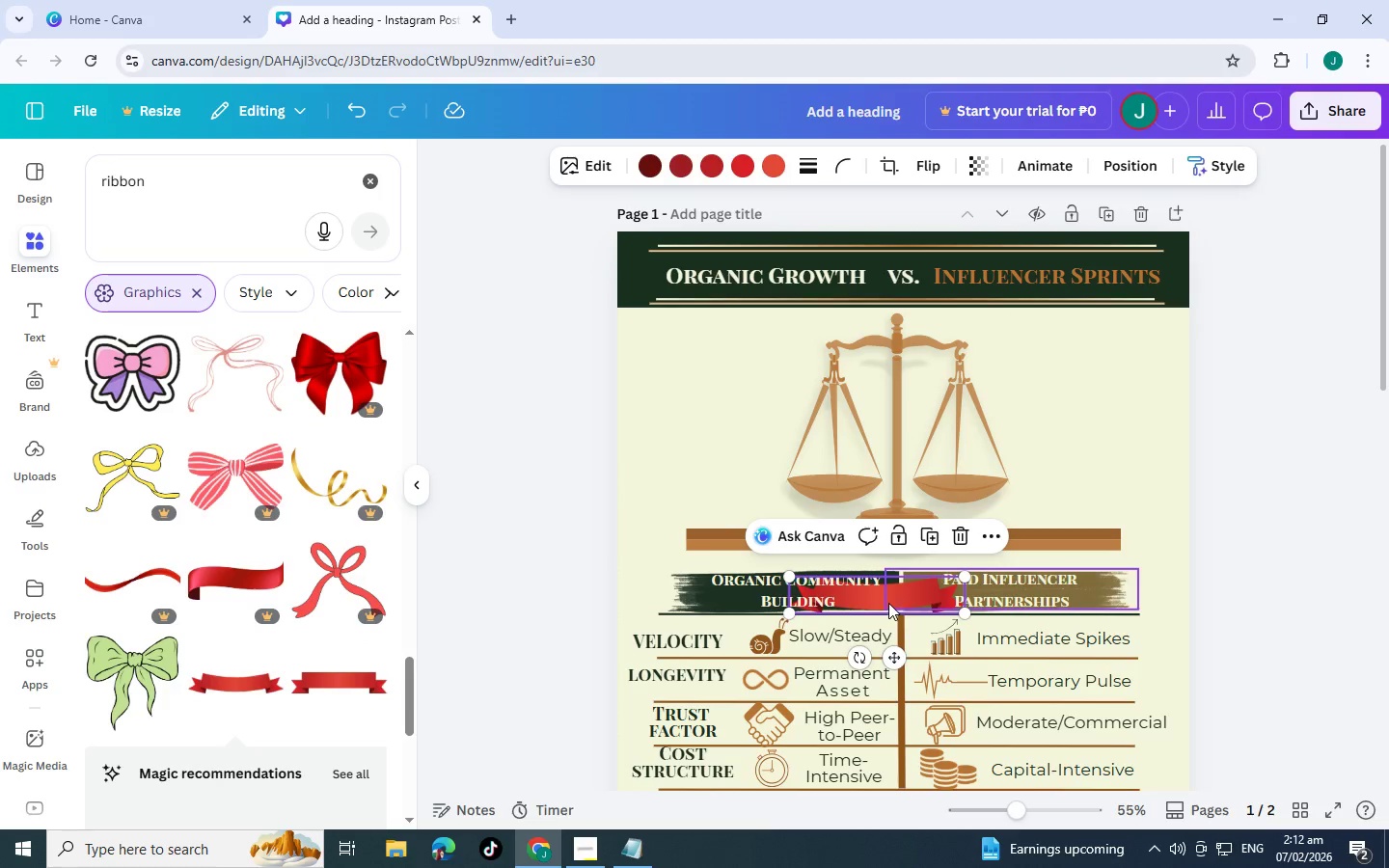 
left_click_drag(start_coordinate=[888, 603], to_coordinate=[912, 378])
 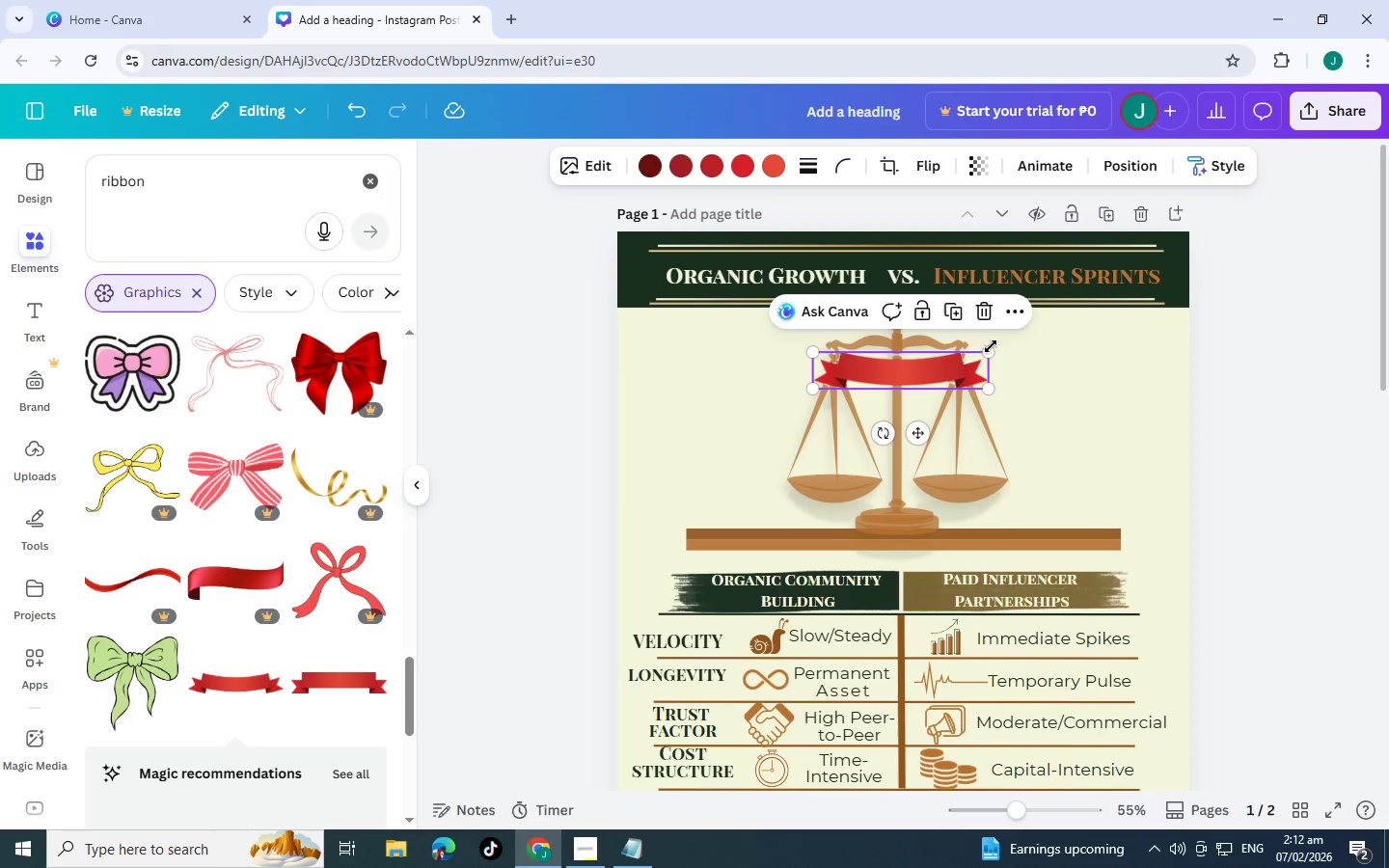 
left_click_drag(start_coordinate=[990, 349], to_coordinate=[933, 368])
 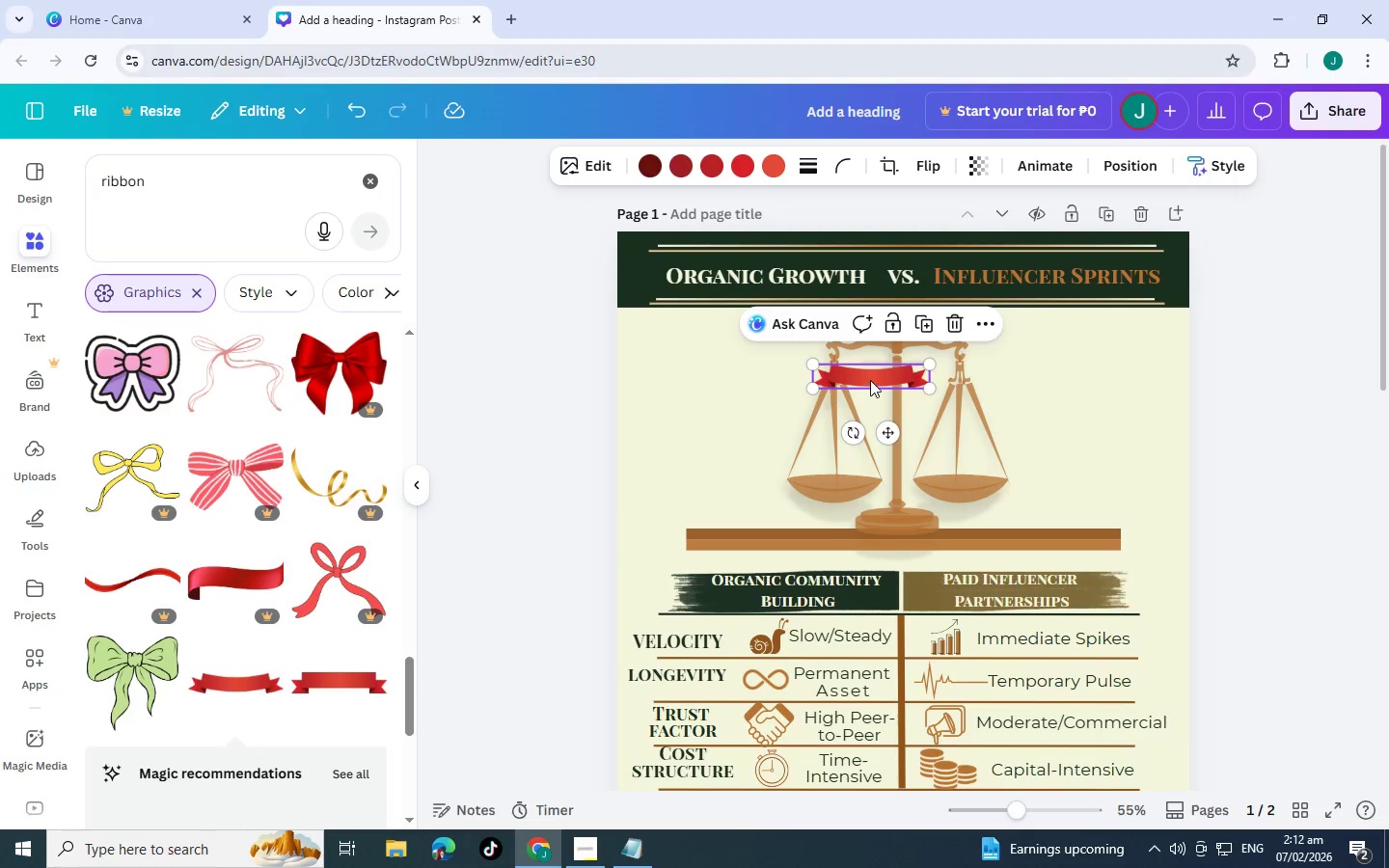 
left_click_drag(start_coordinate=[870, 380], to_coordinate=[900, 509])
 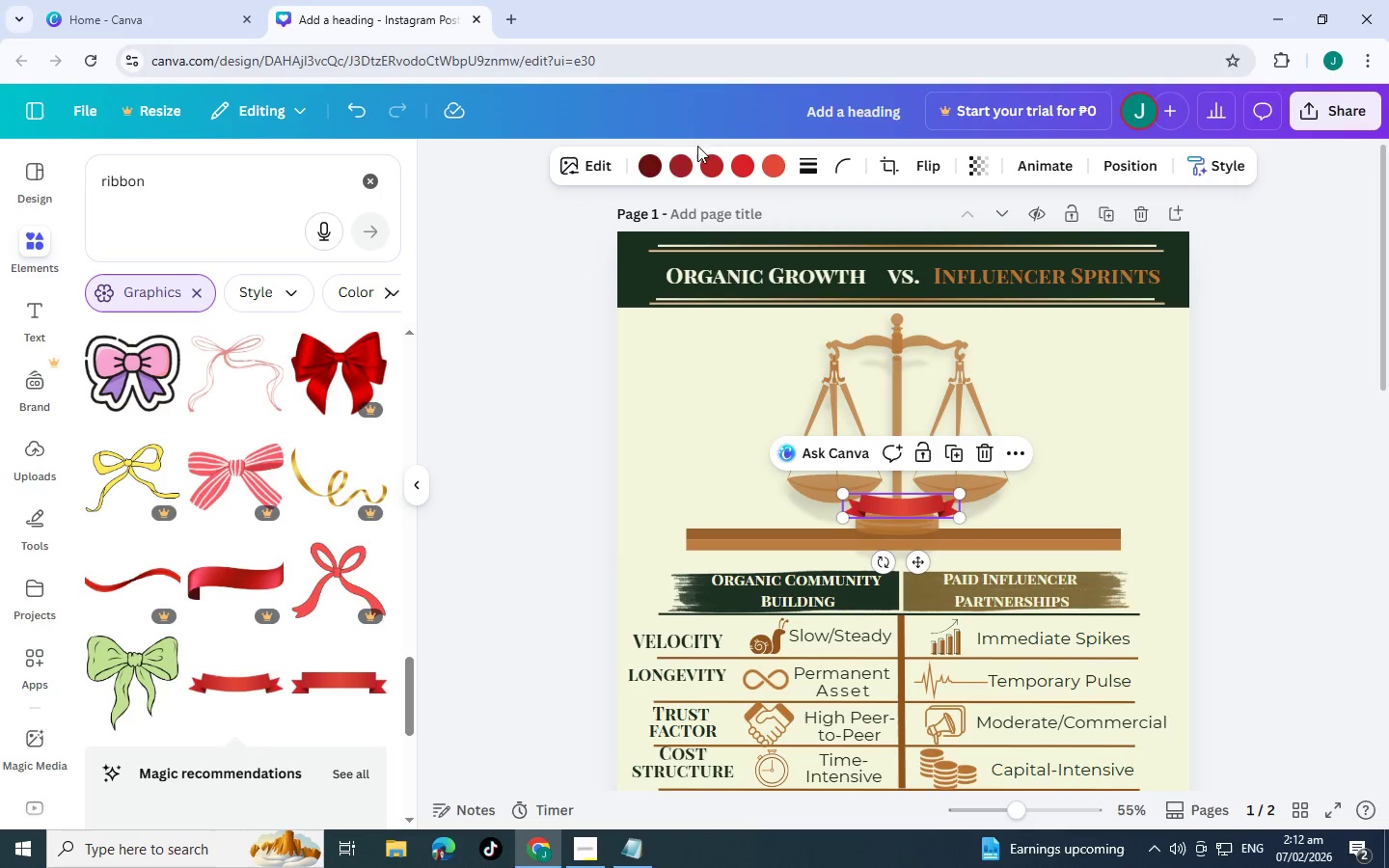 
left_click([643, 163])
 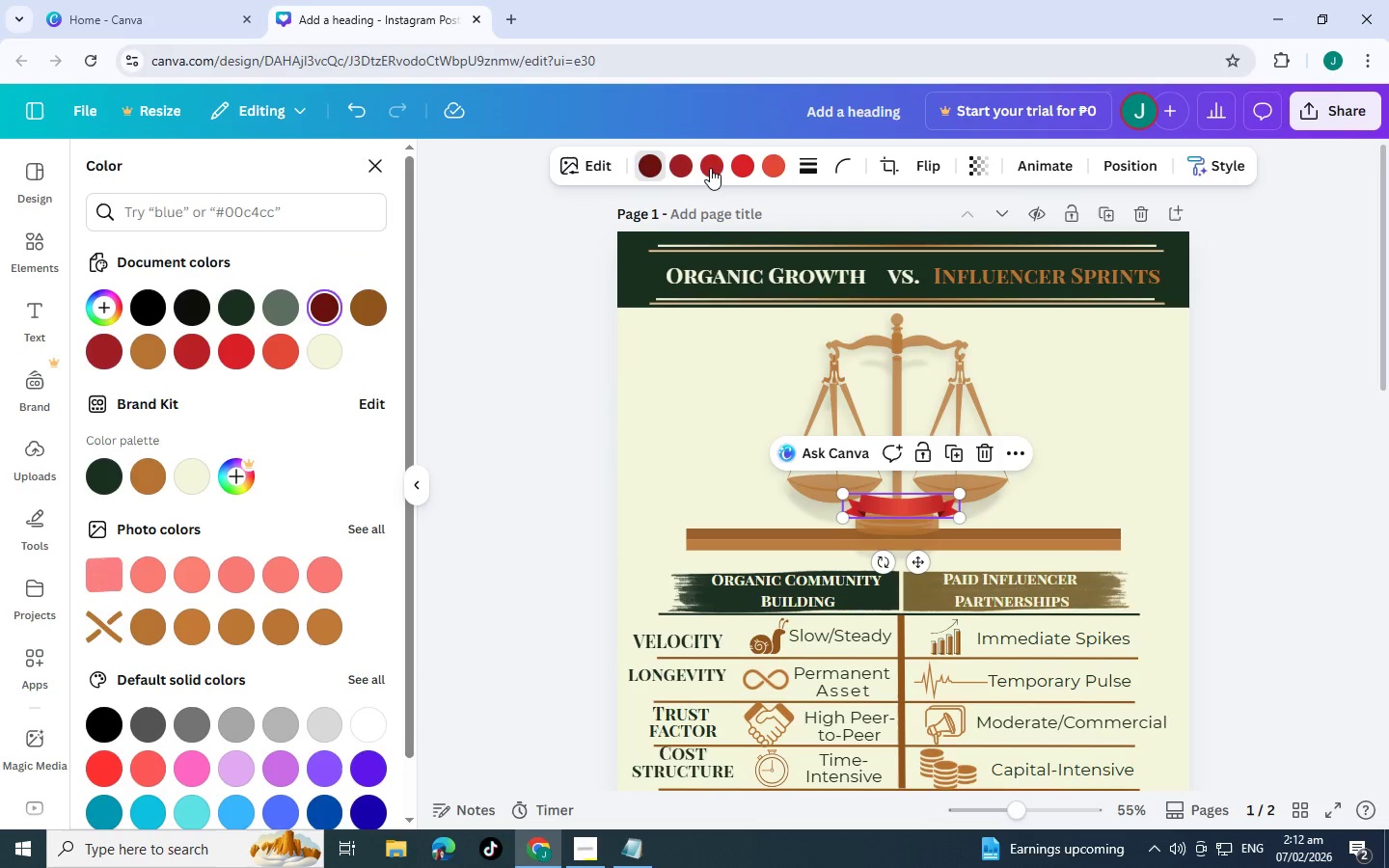 
left_click([660, 167])
 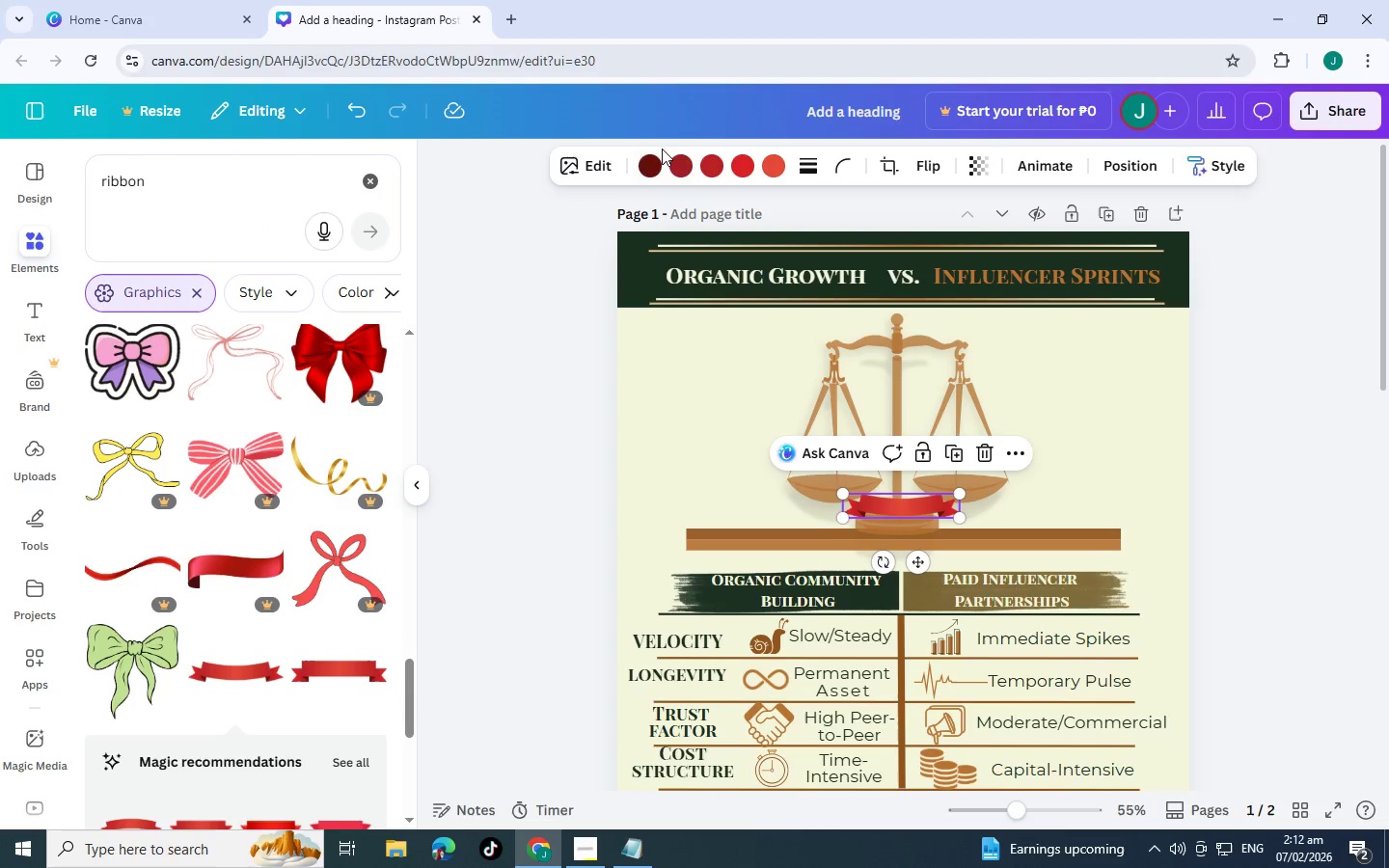 
left_click([657, 160])
 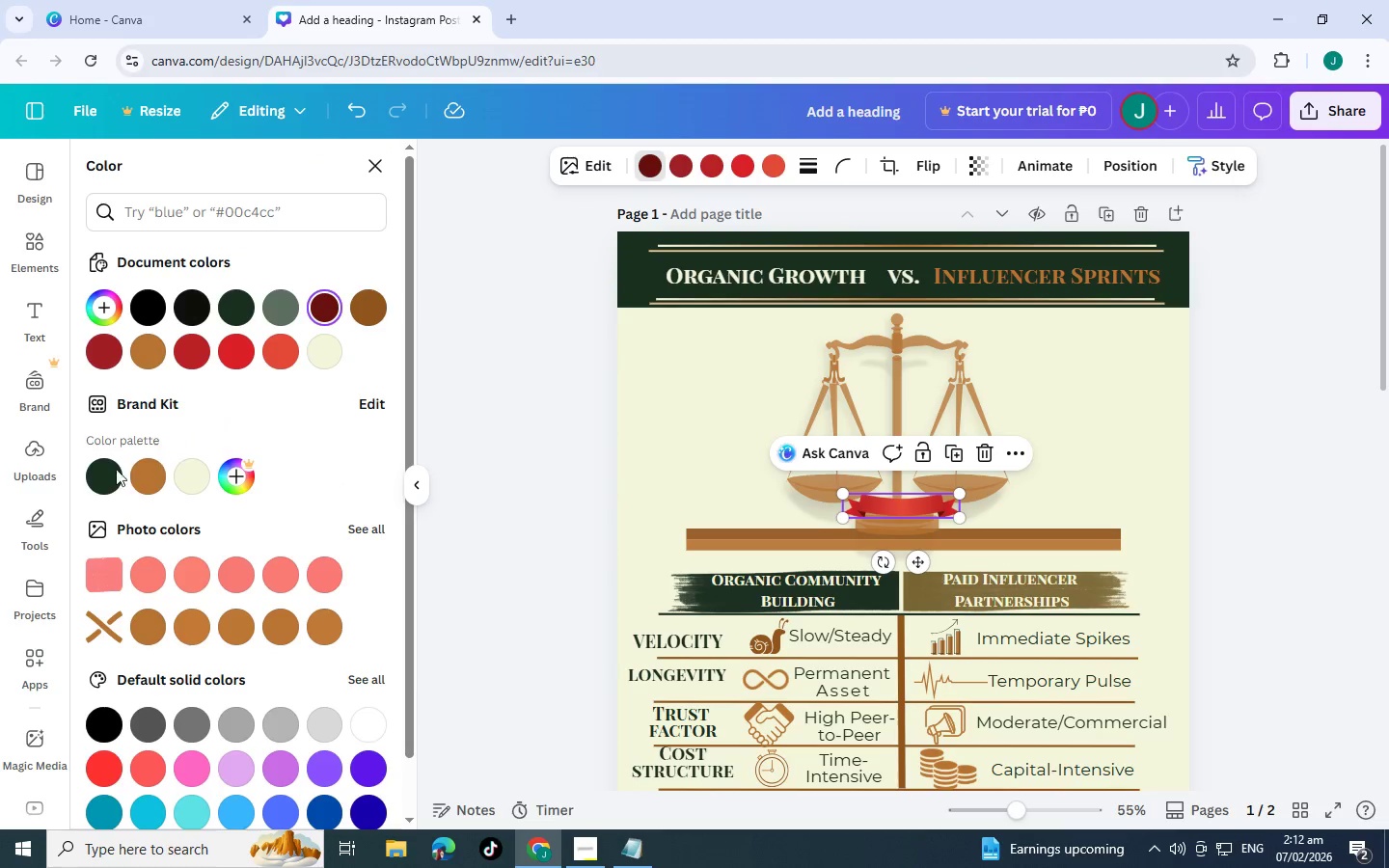 
left_click([98, 476])
 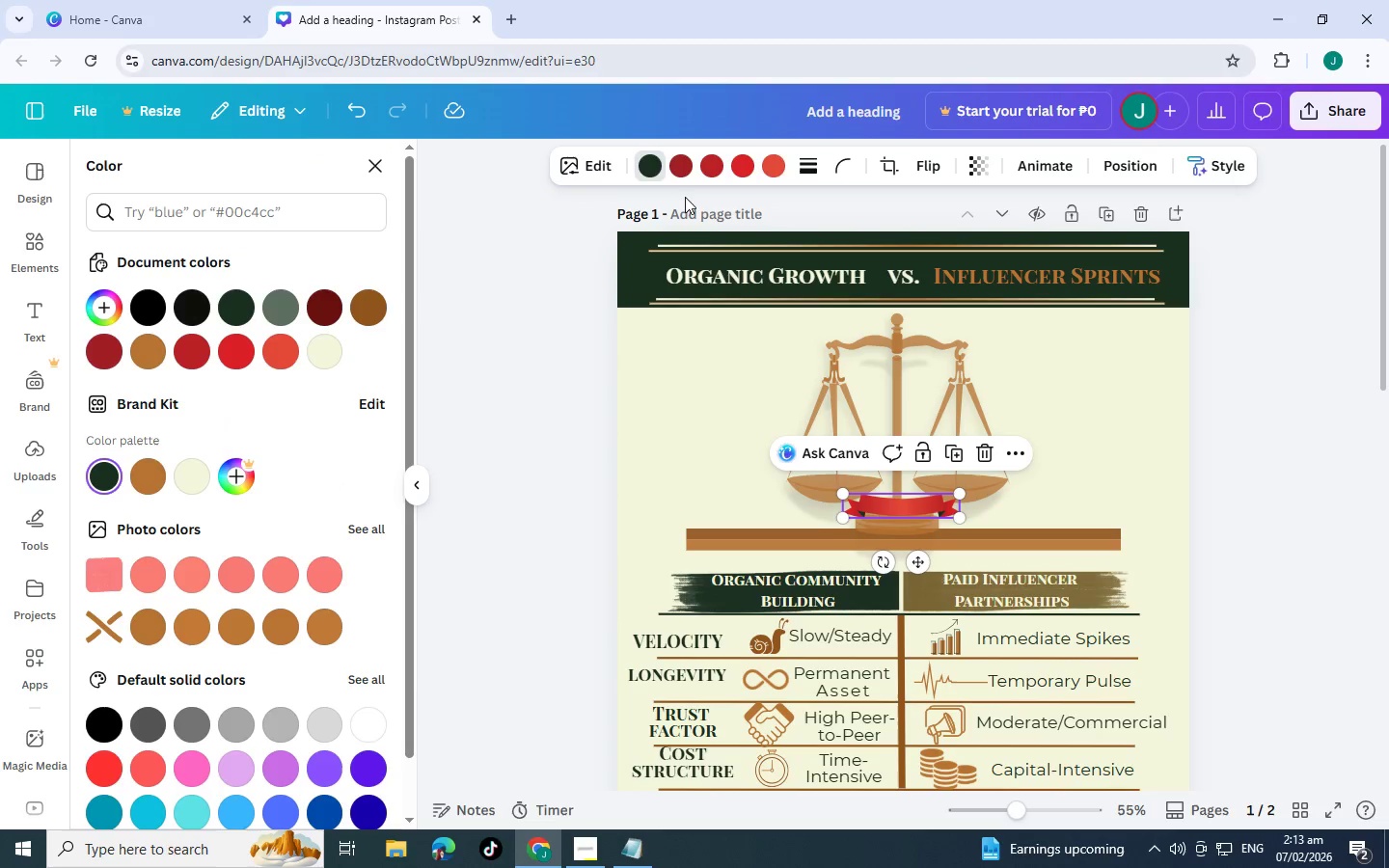 
left_click([682, 175])
 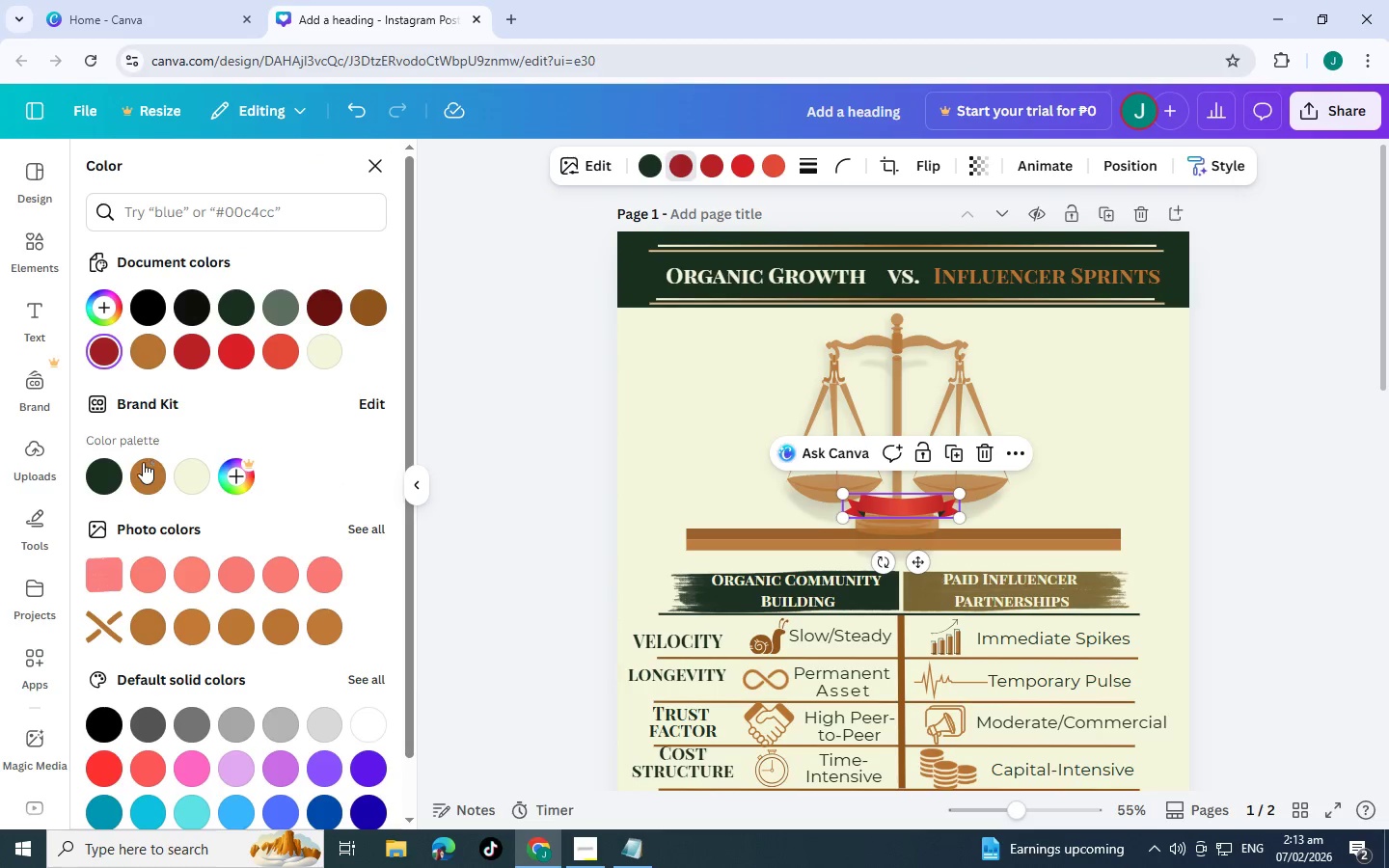 
left_click([112, 469])
 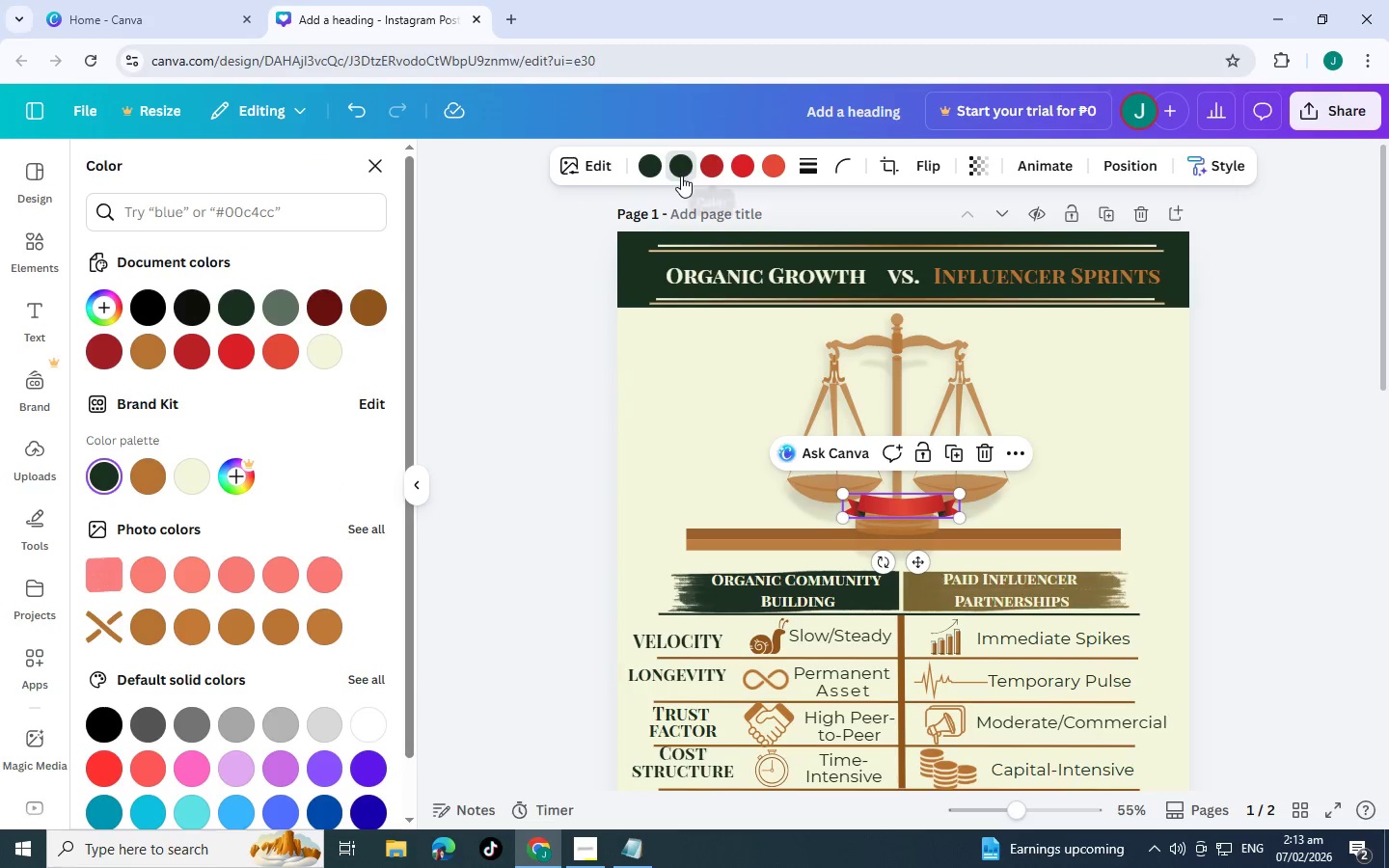 
left_click([711, 170])
 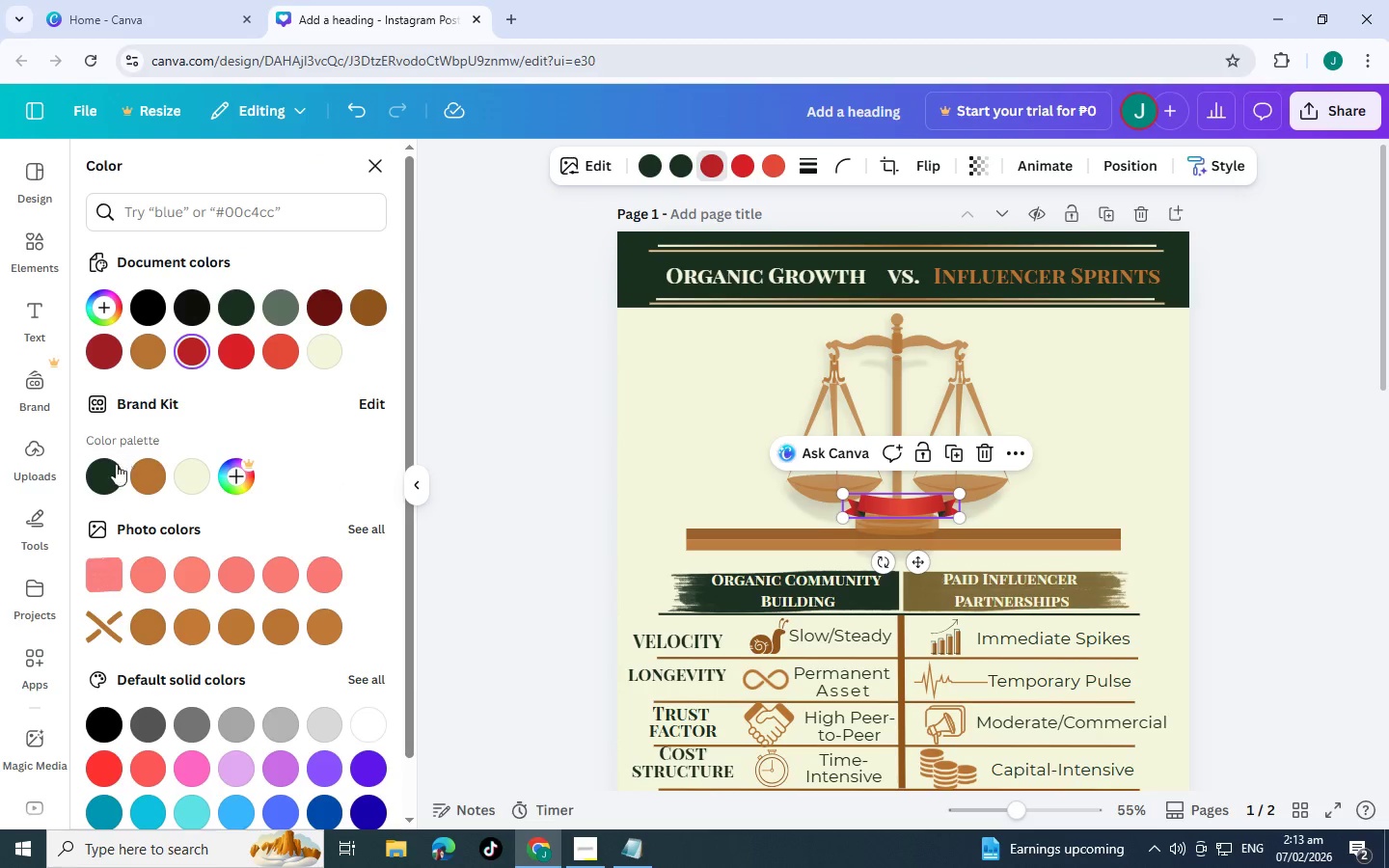 
left_click([107, 472])
 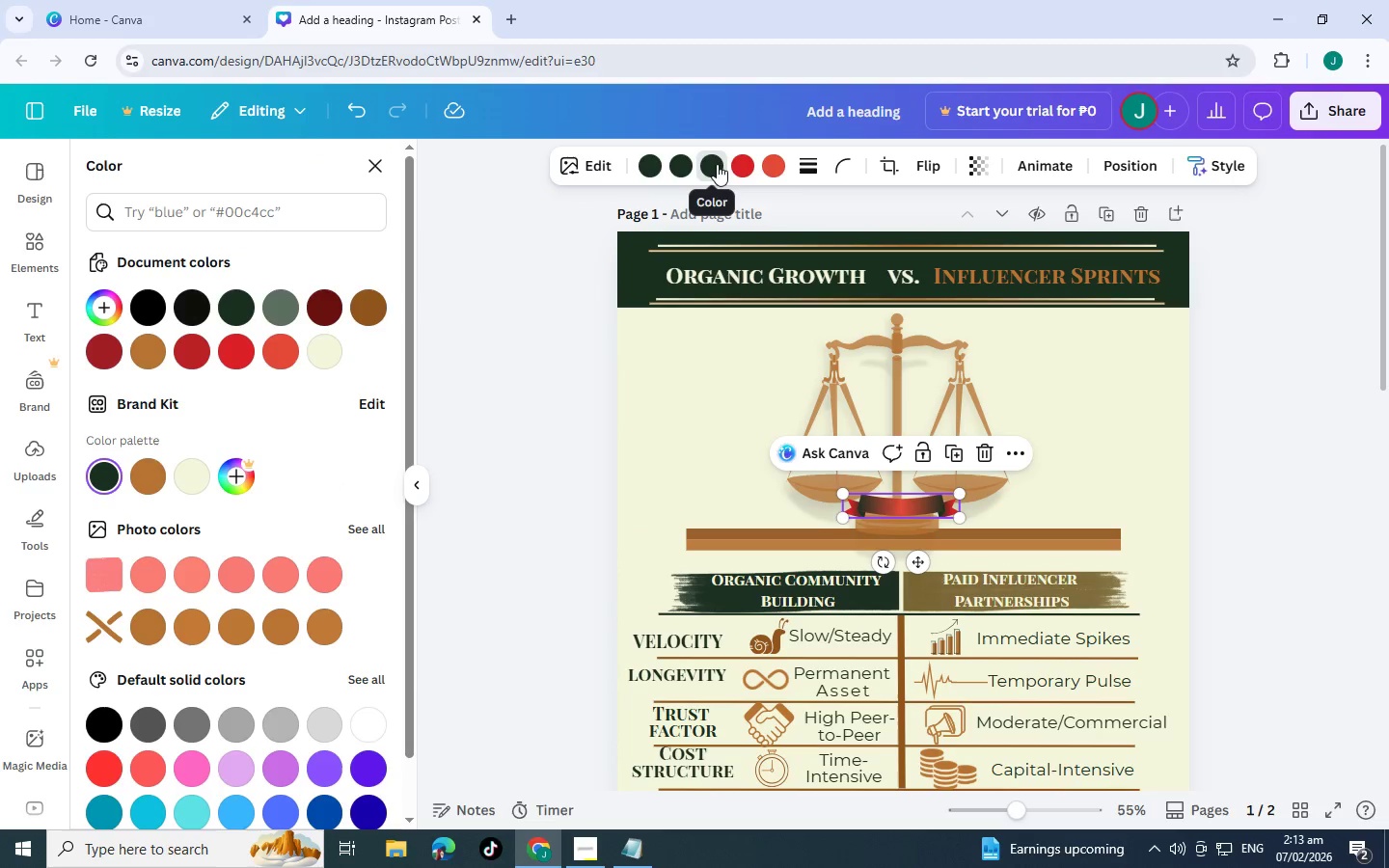 
left_click([735, 166])
 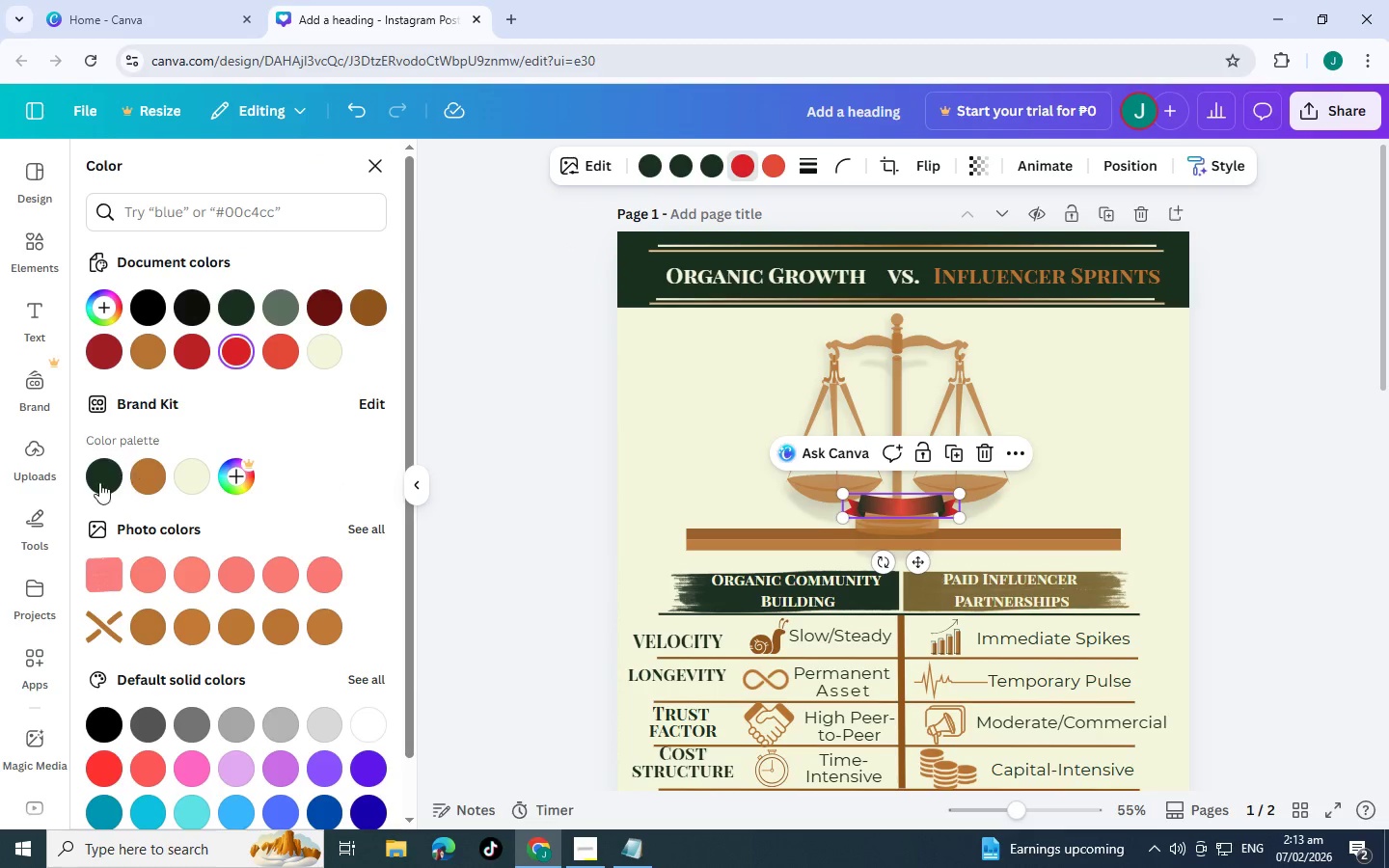 
left_click([92, 486])
 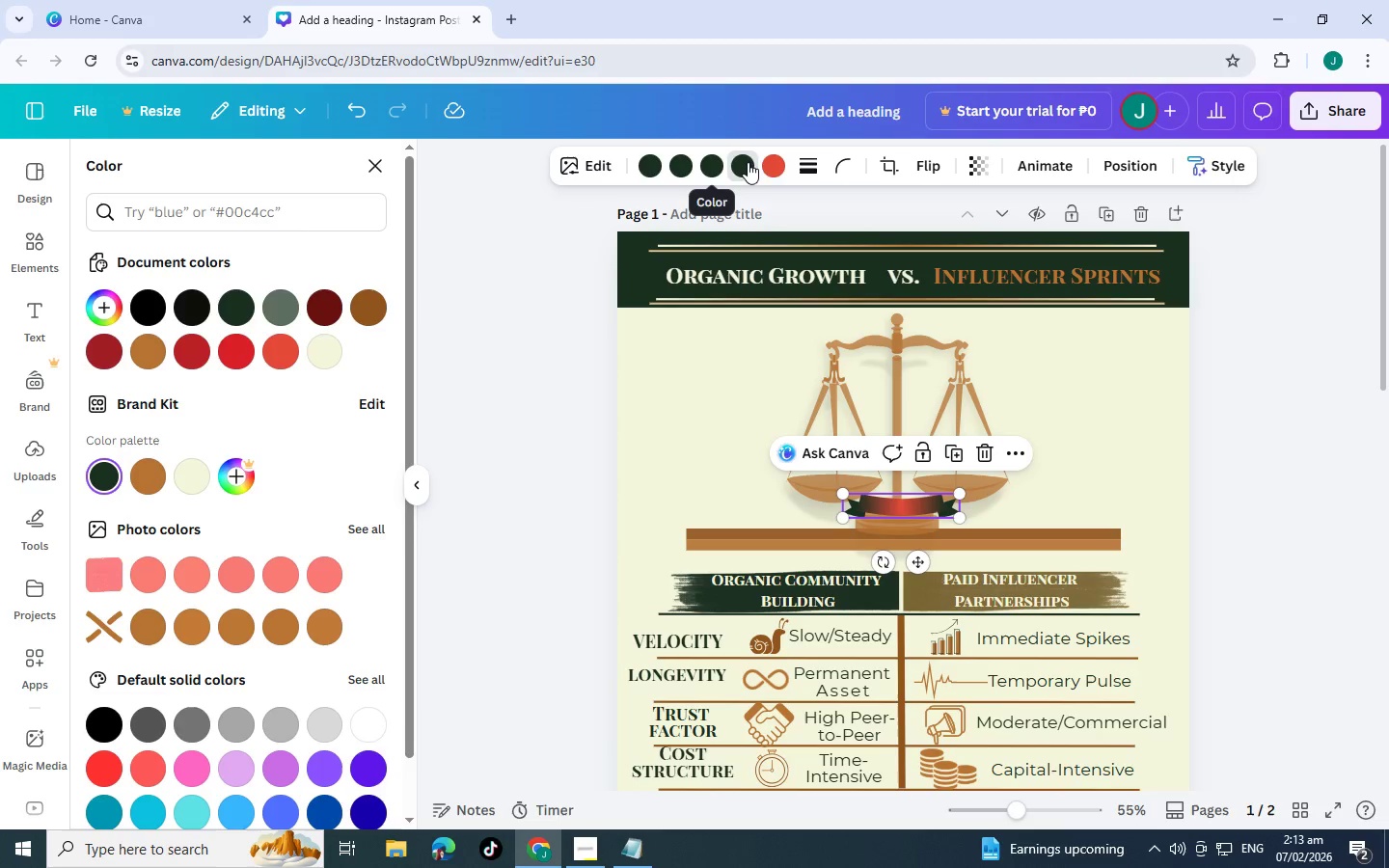 
left_click([777, 166])
 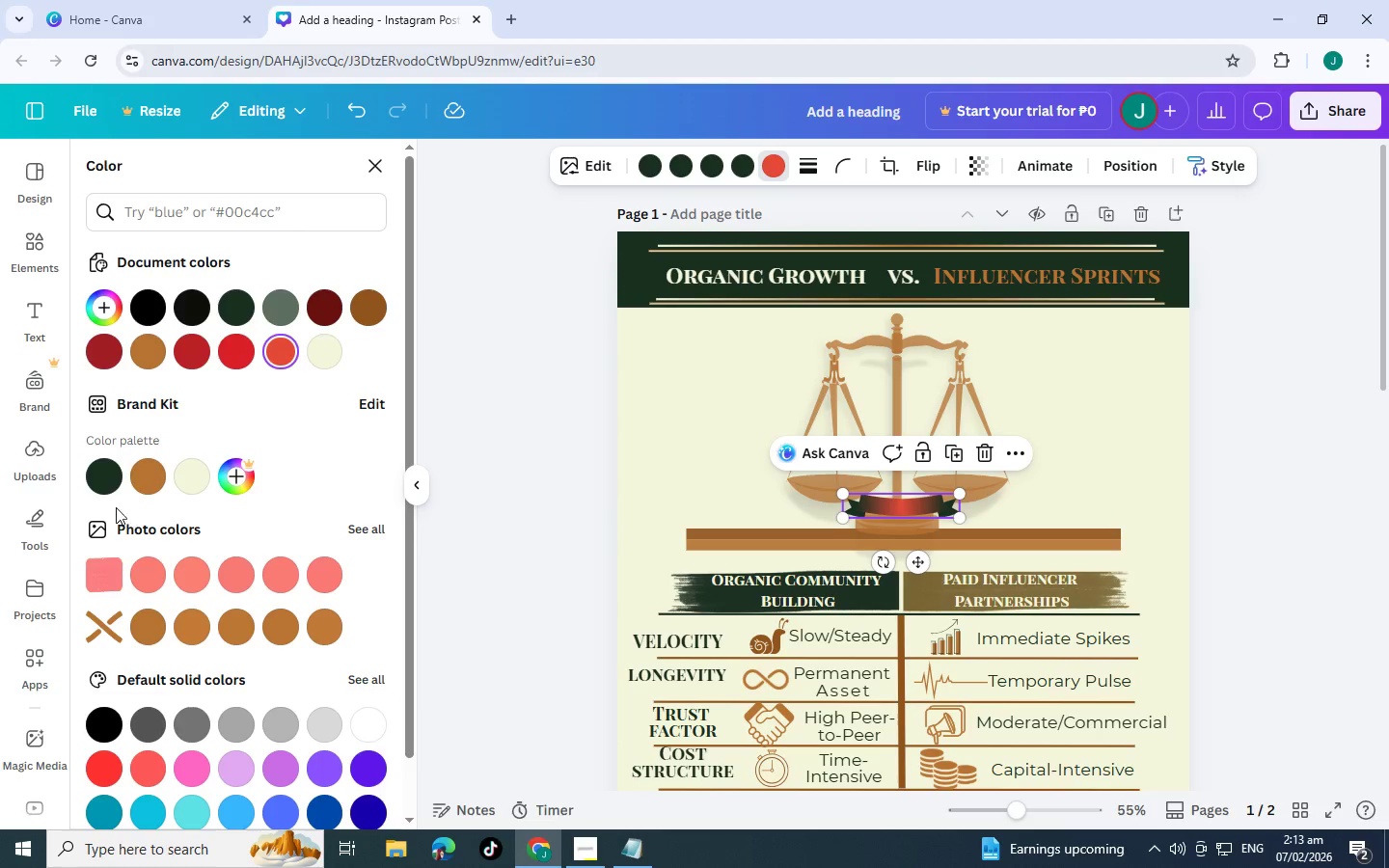 
left_click([116, 481])
 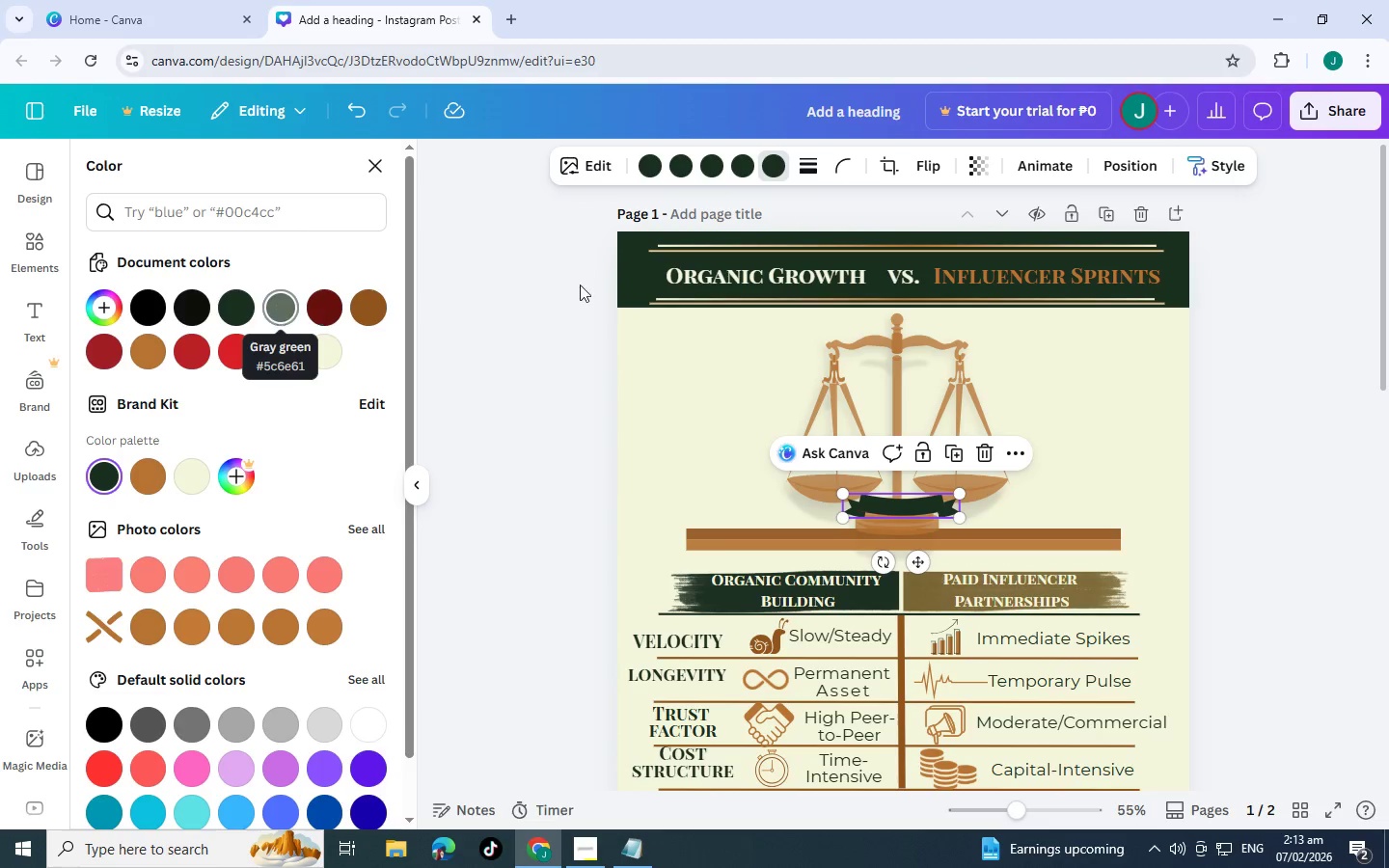 
left_click([749, 156])
 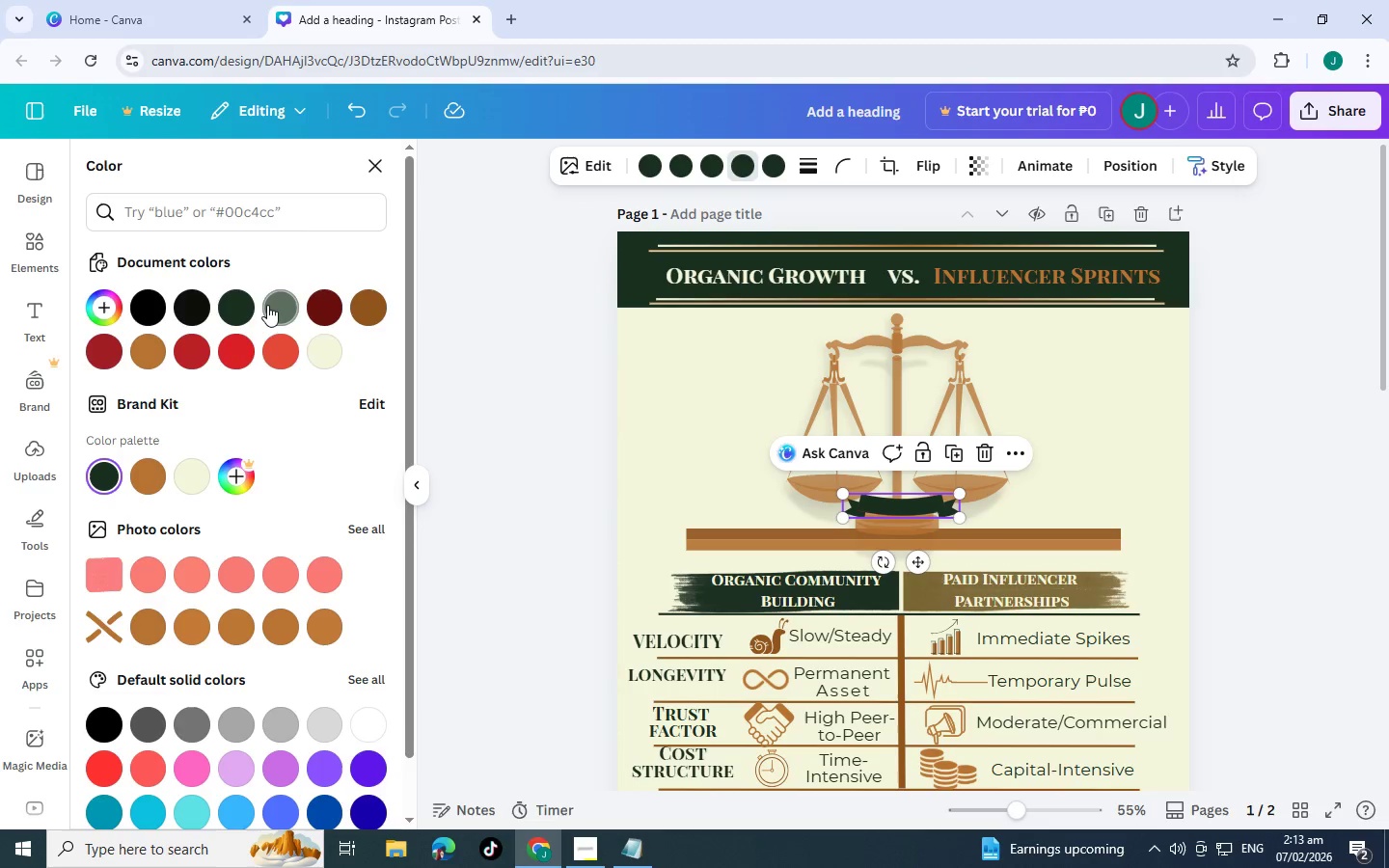 
left_click([267, 305])
 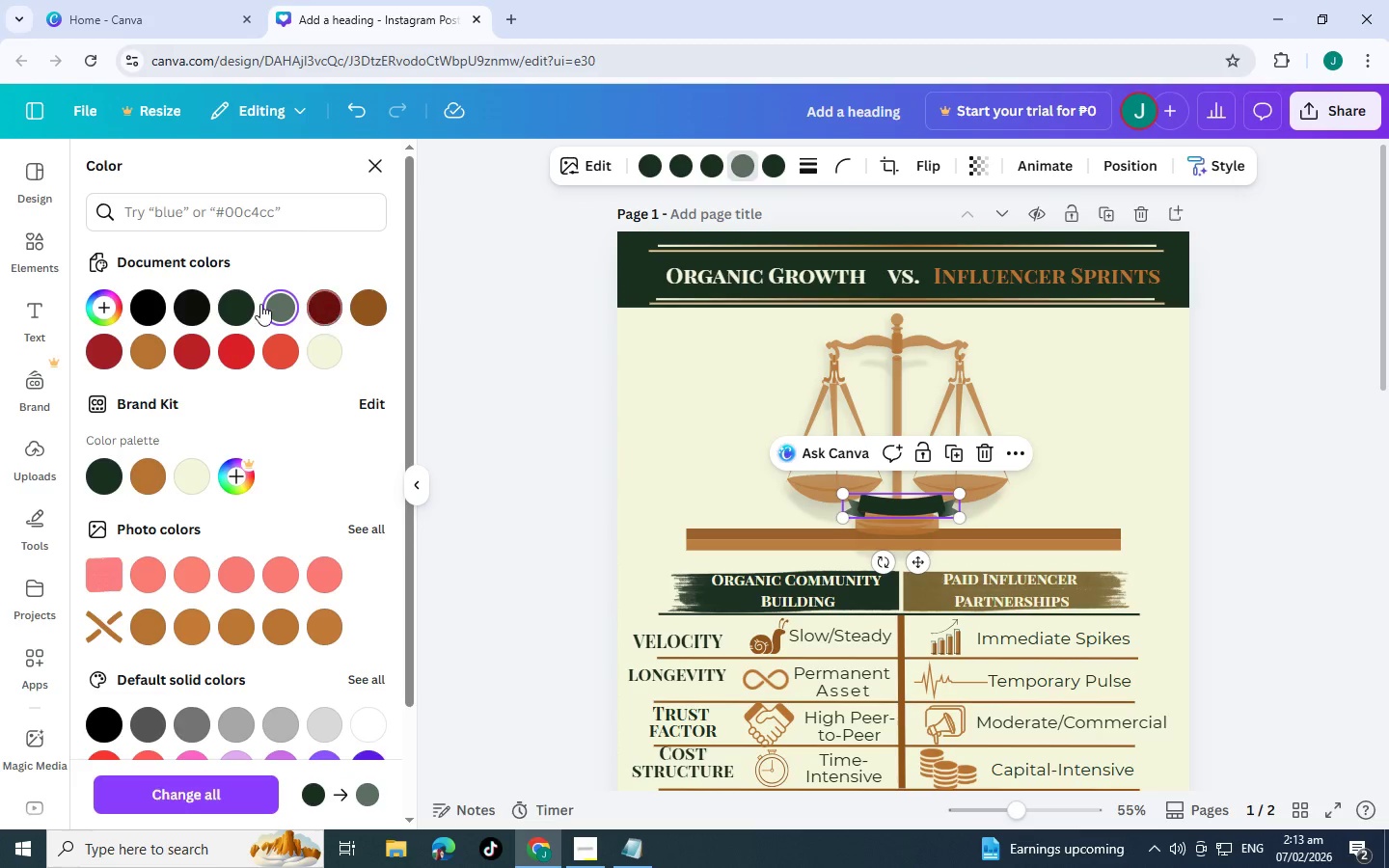 
left_click([235, 309])
 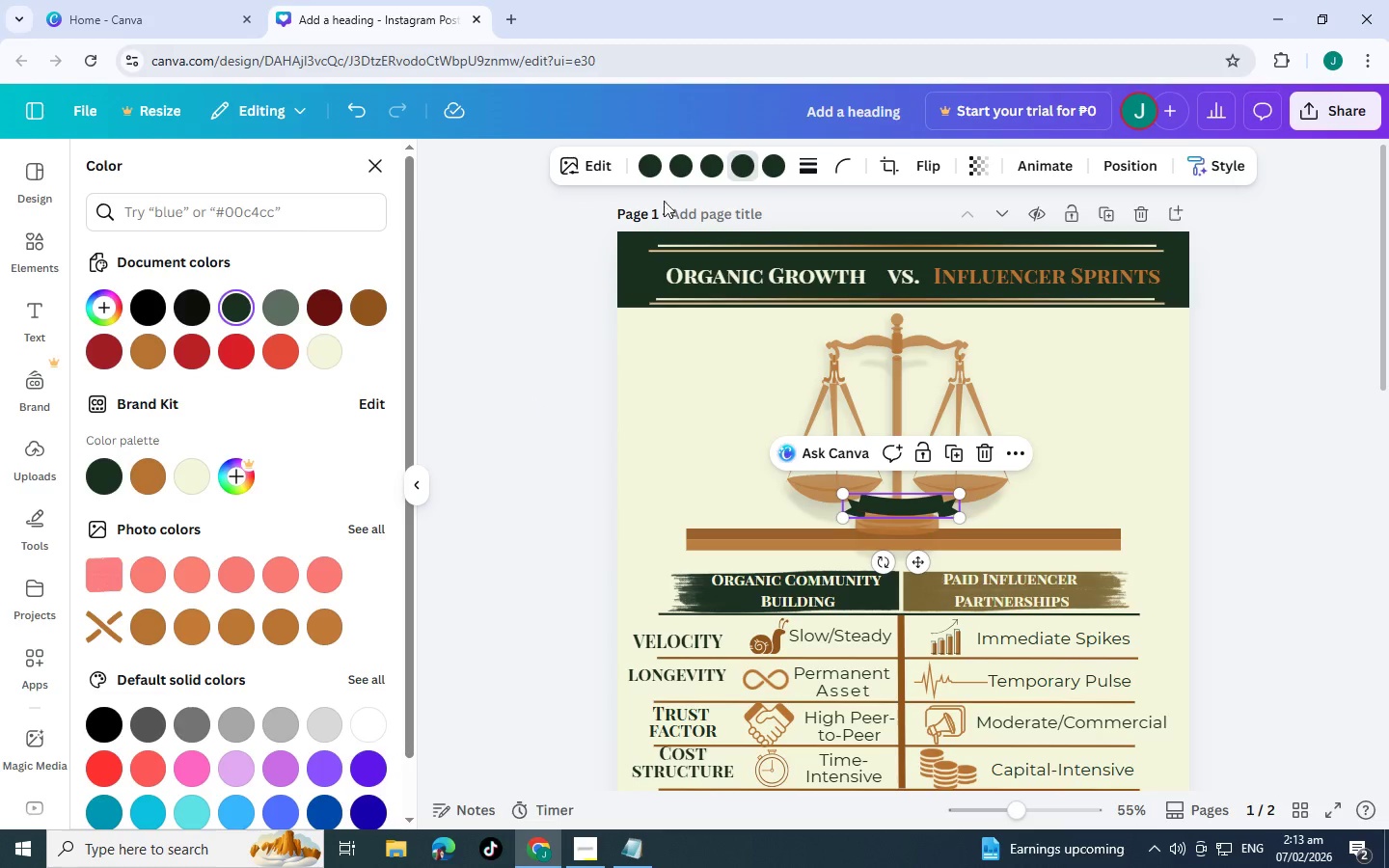 
left_click([715, 165])
 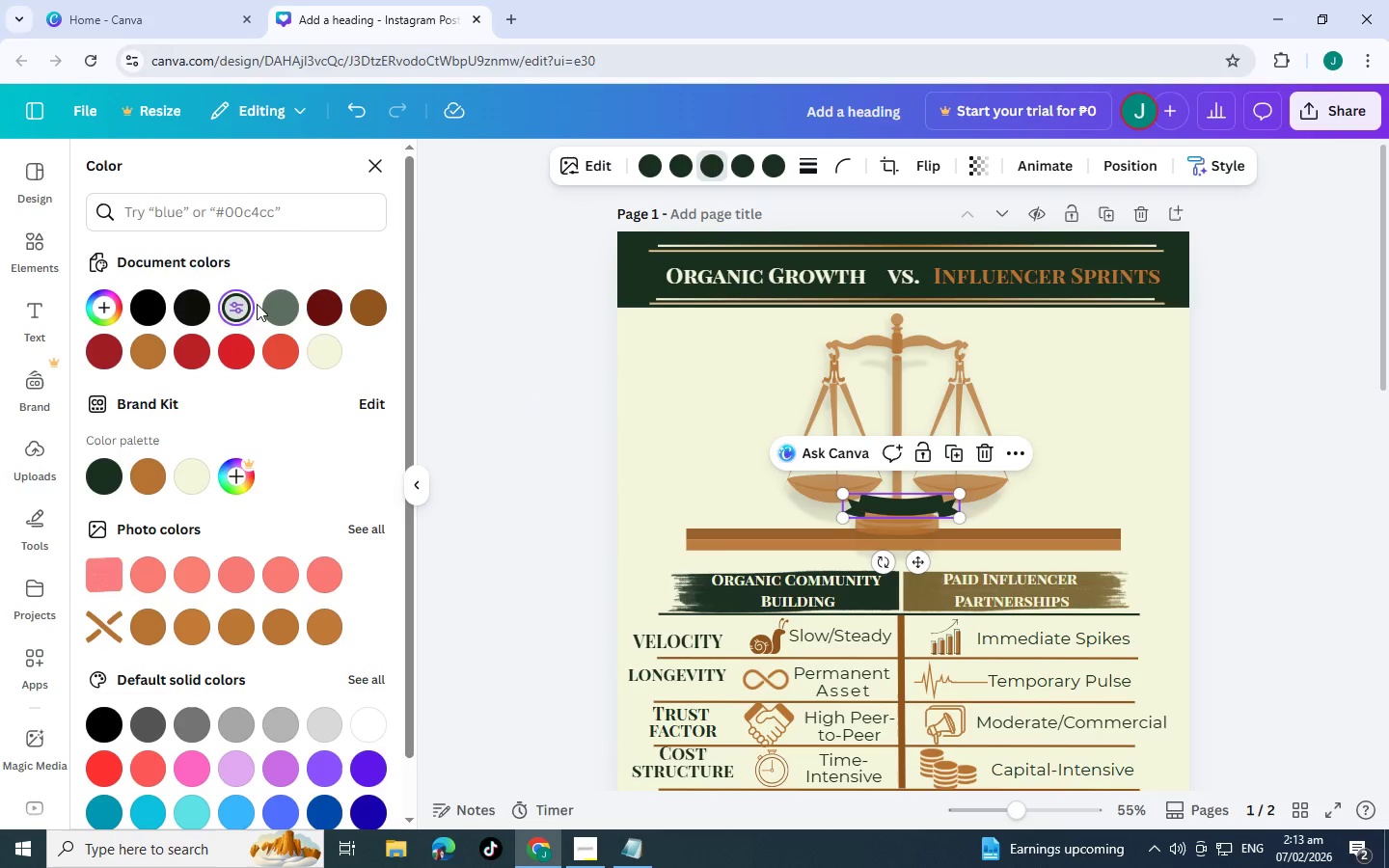 
left_click([278, 304])
 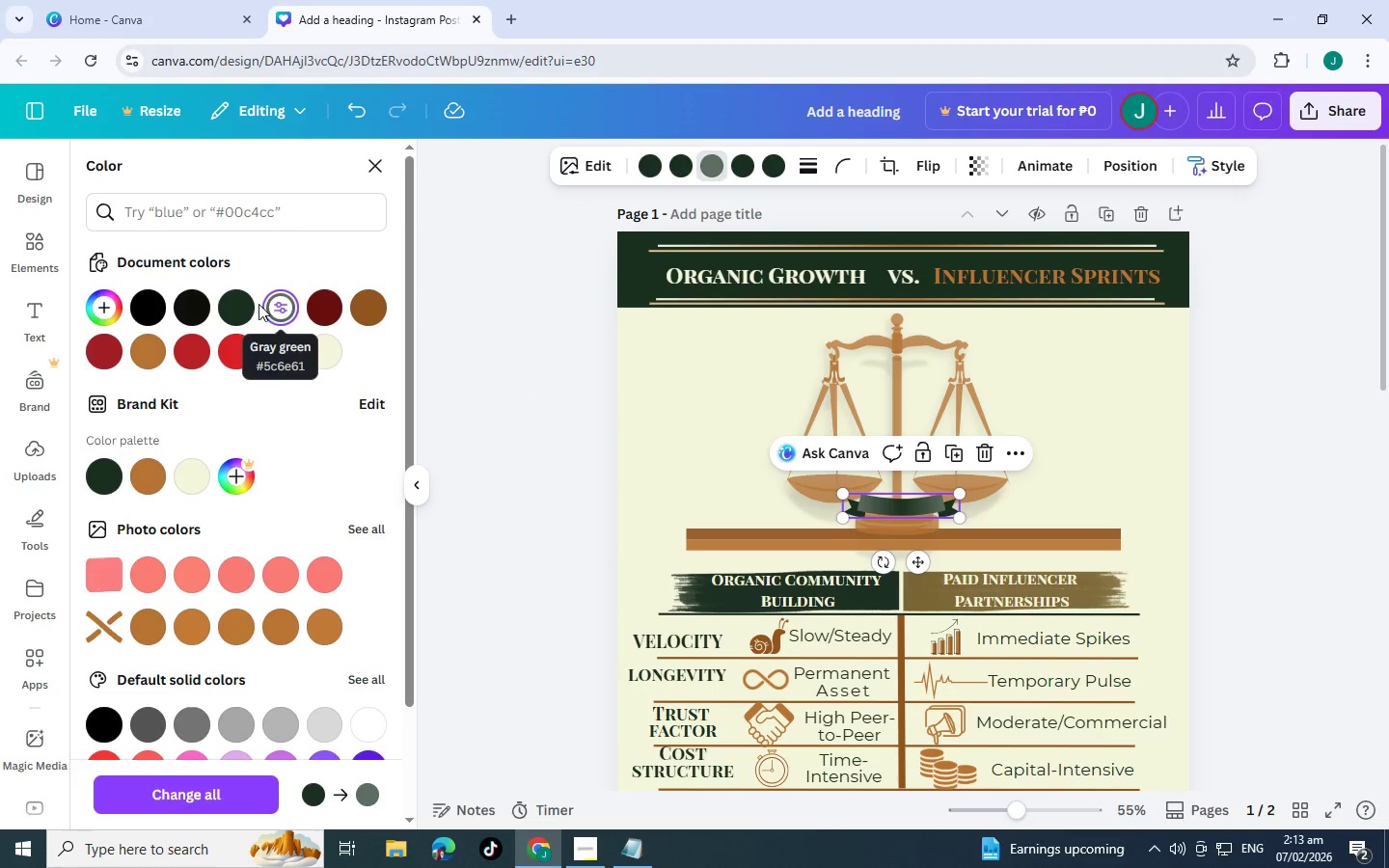 
left_click([230, 304])
 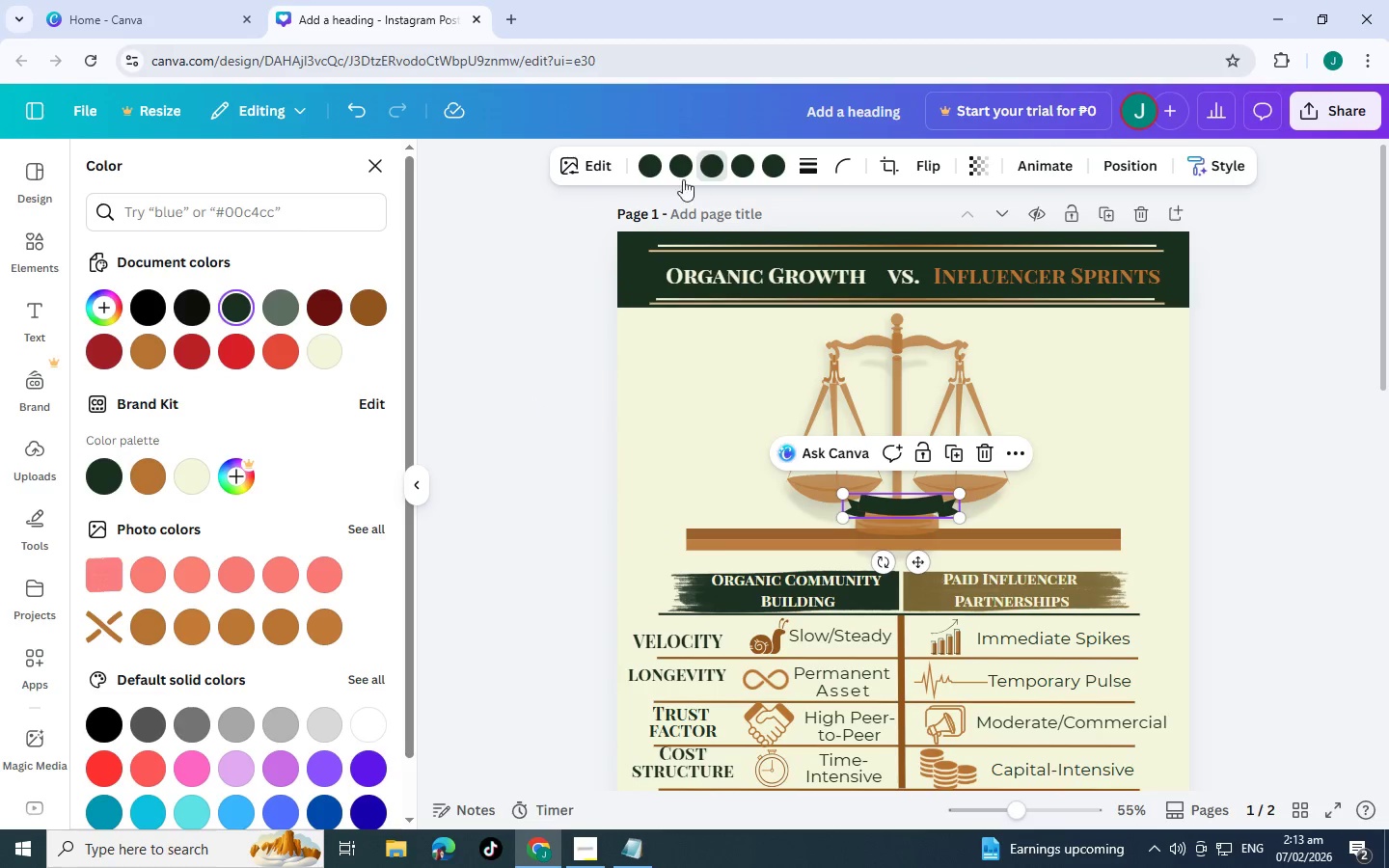 
left_click([680, 167])
 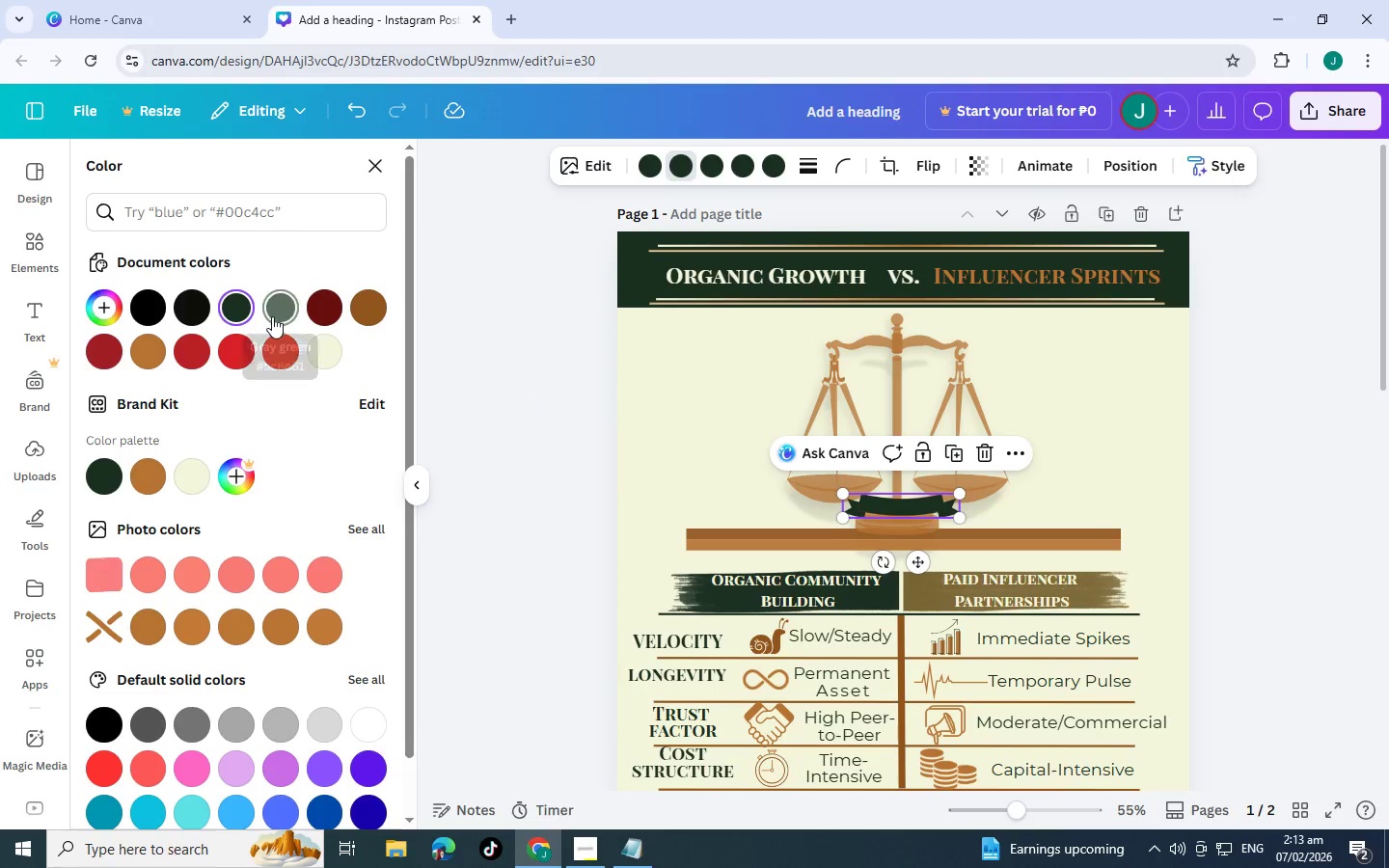 
left_click([272, 316])
 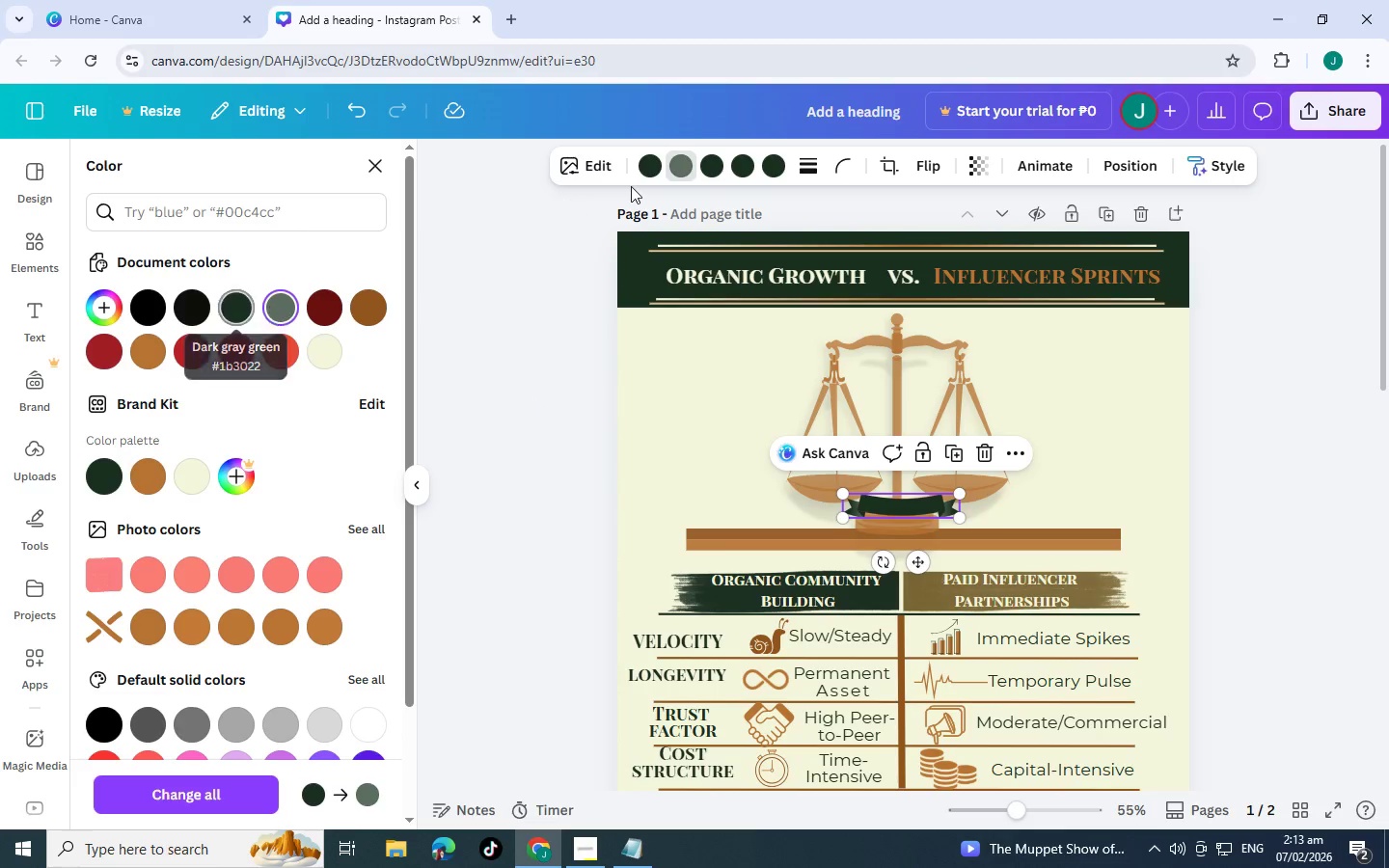 
left_click([750, 165])
 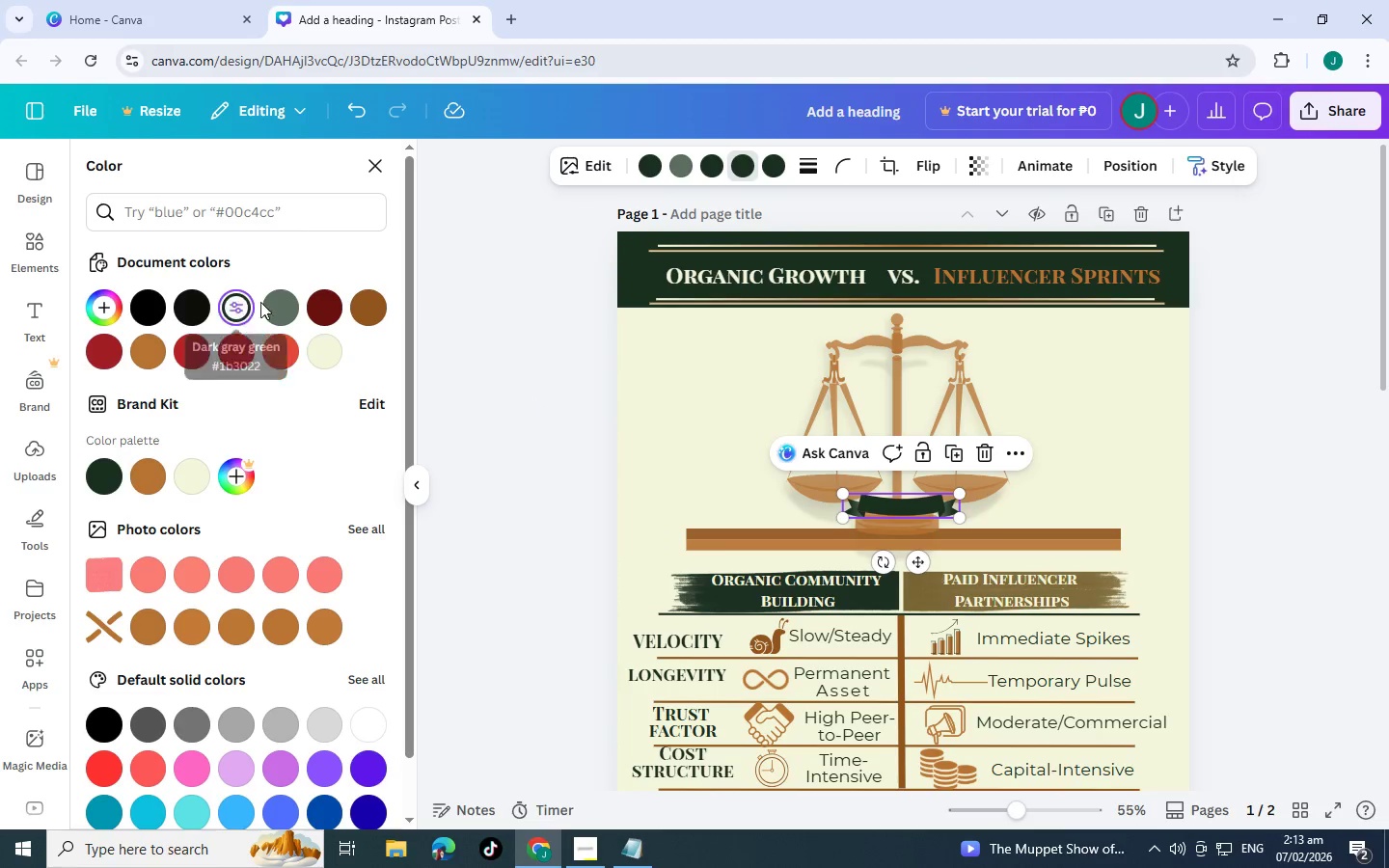 
left_click([267, 302])
 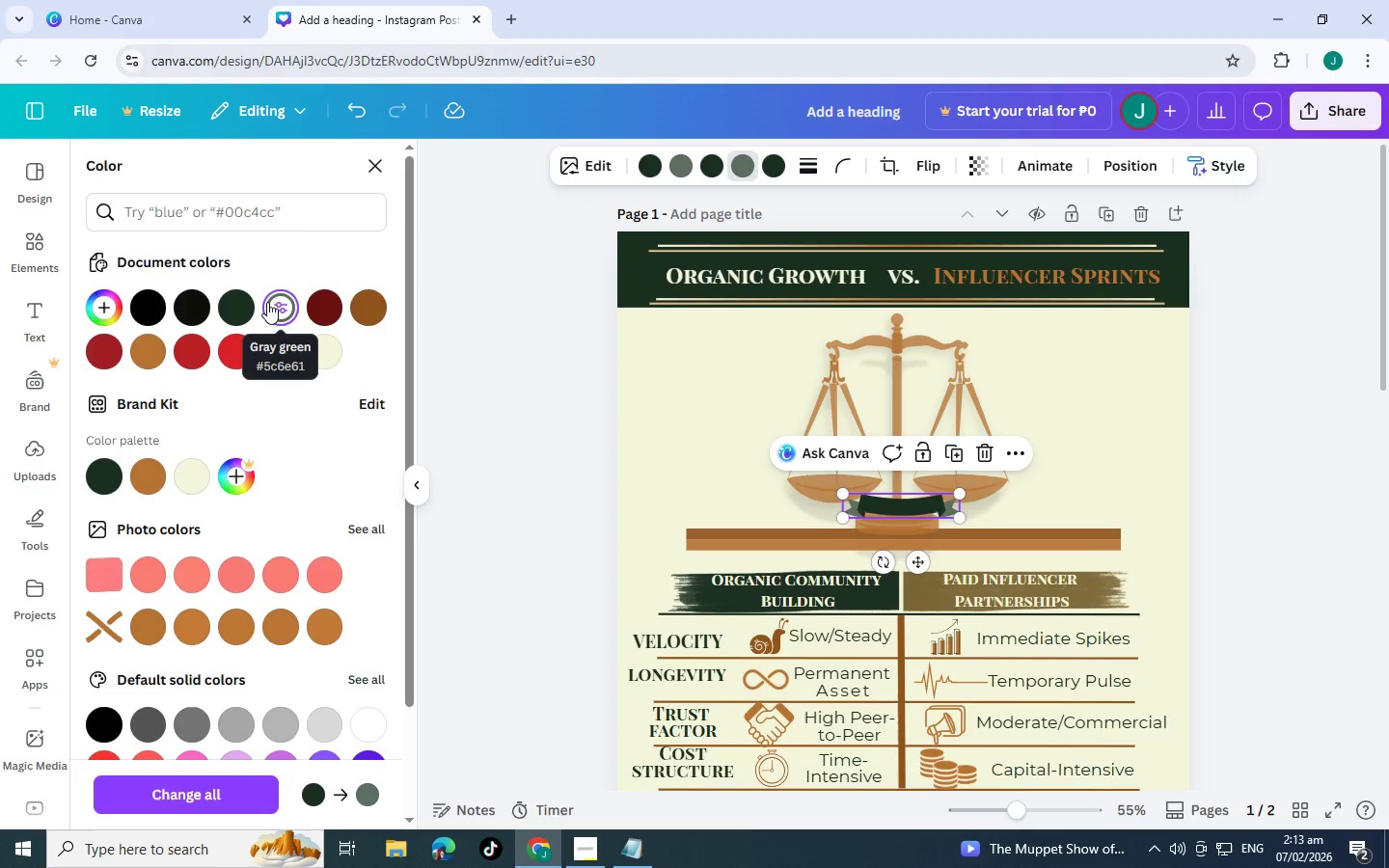 
left_click([267, 302])
 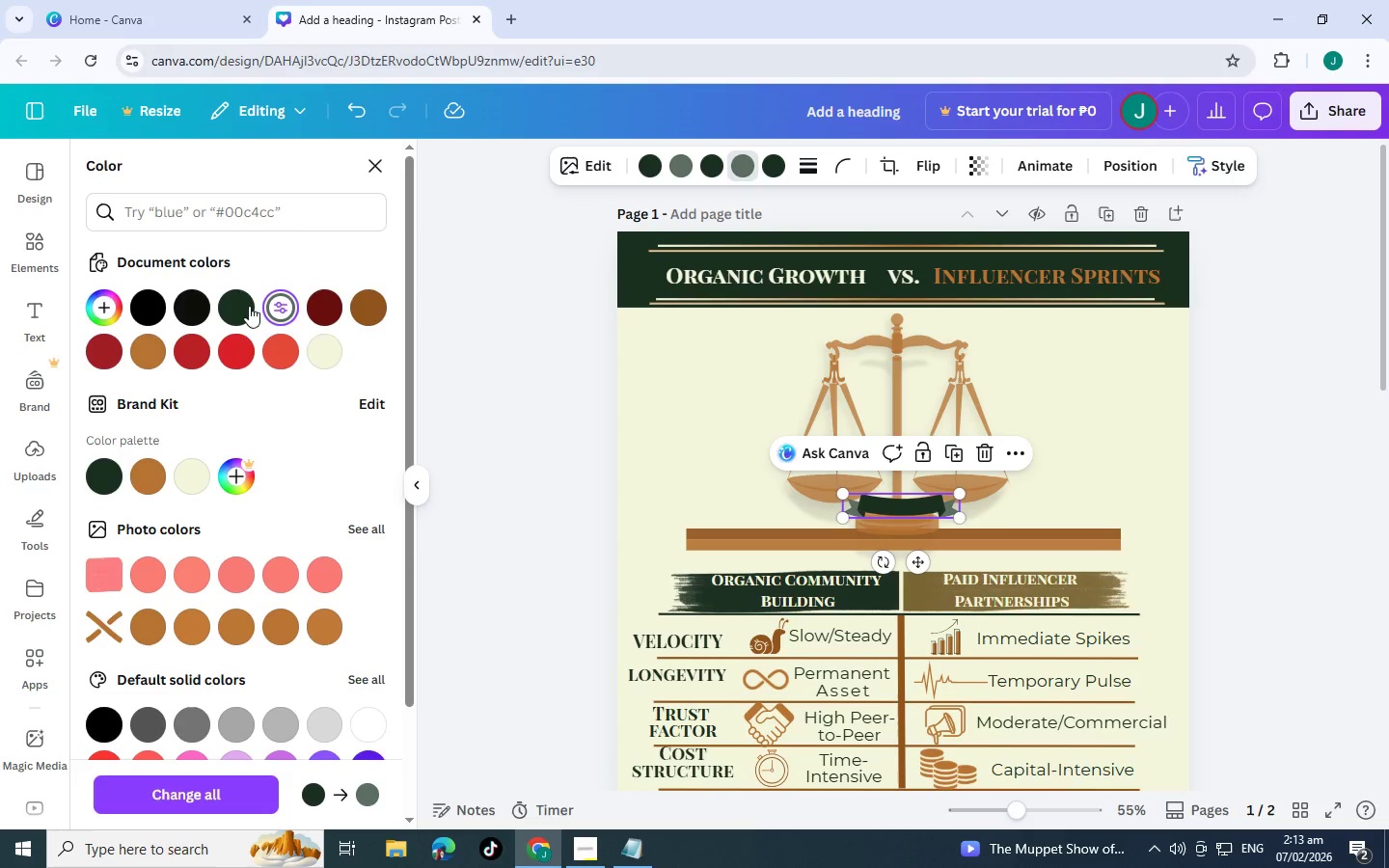 
left_click([231, 308])
 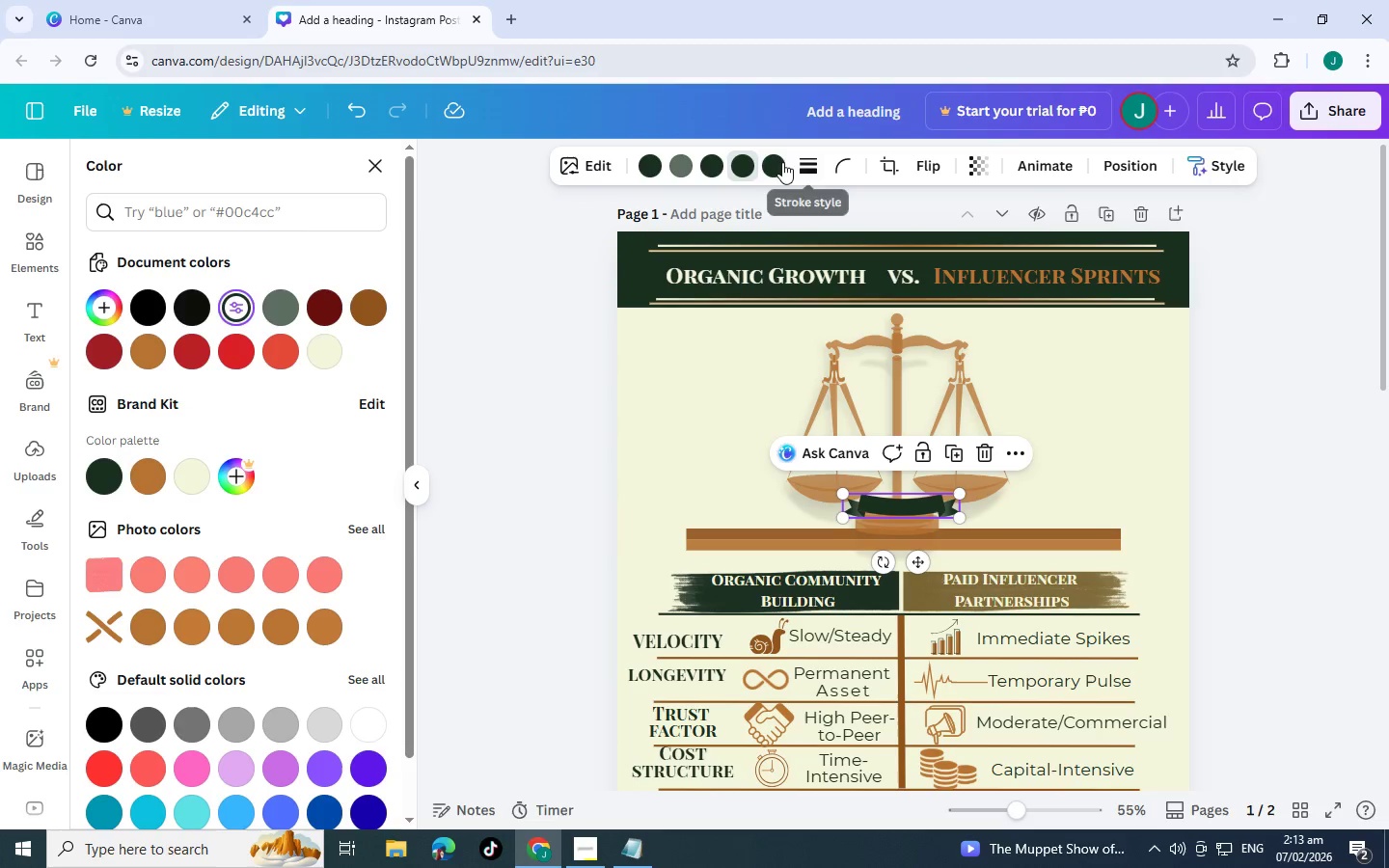 
left_click([765, 166])
 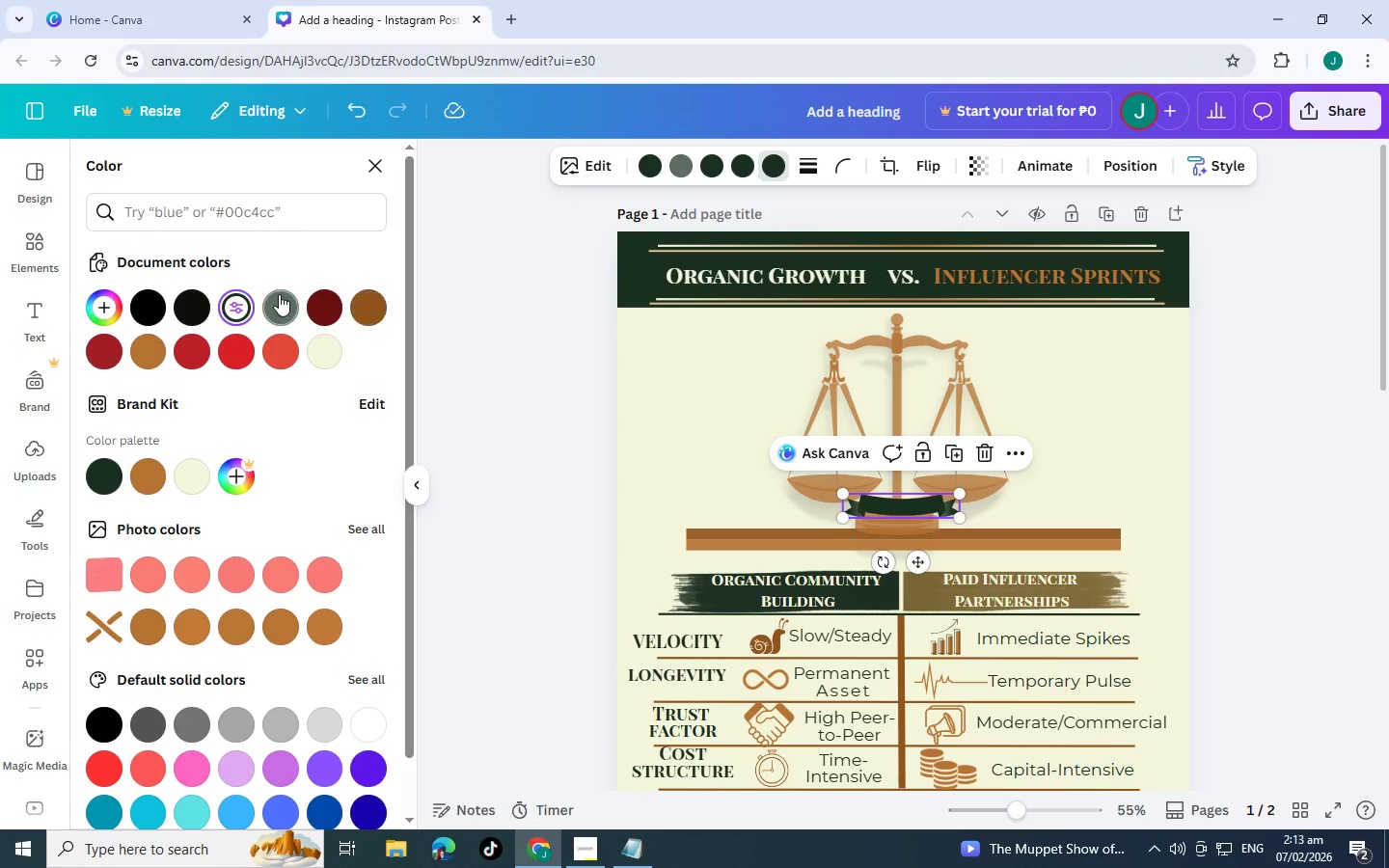 
left_click([279, 294])
 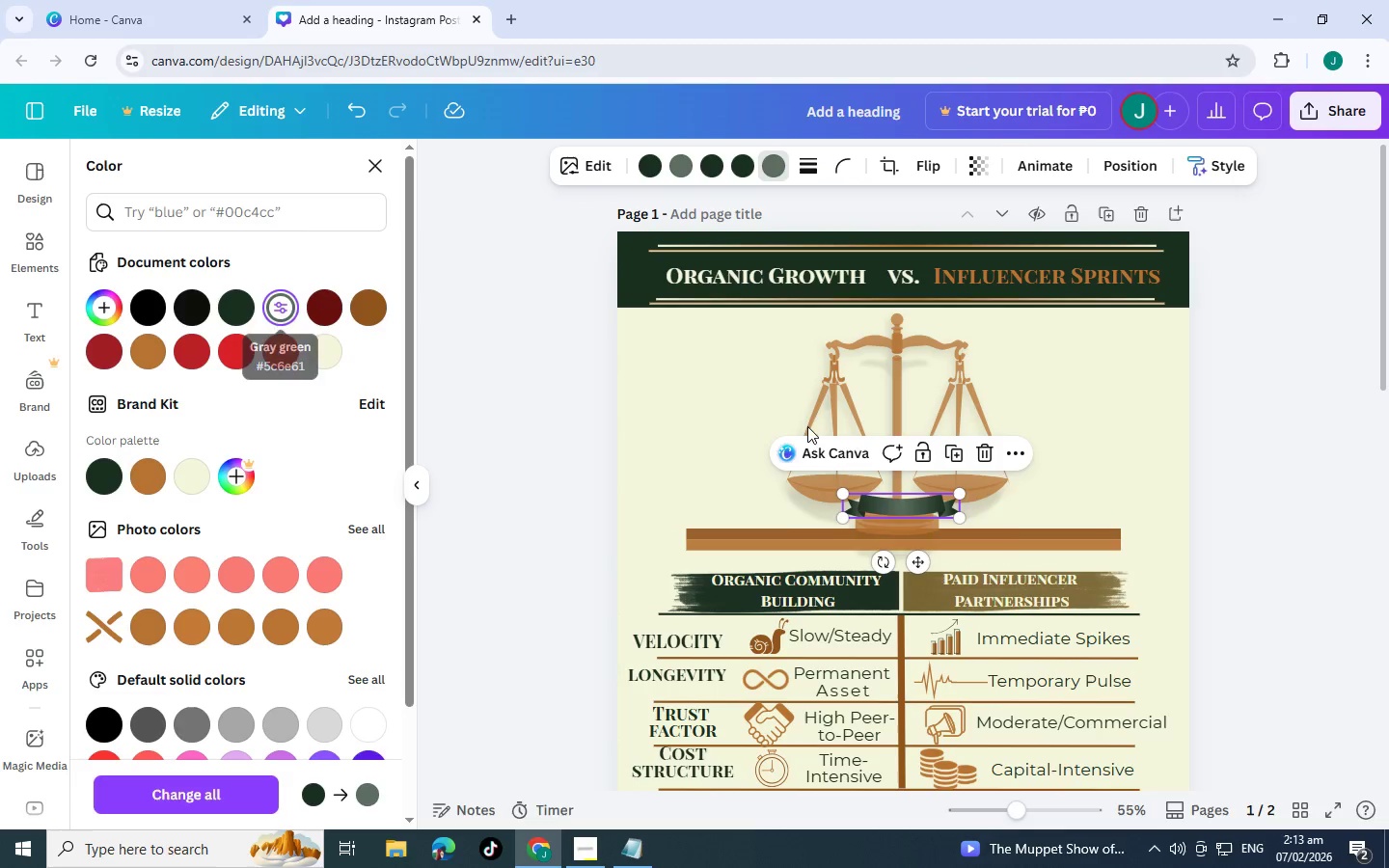 
left_click([838, 432])
 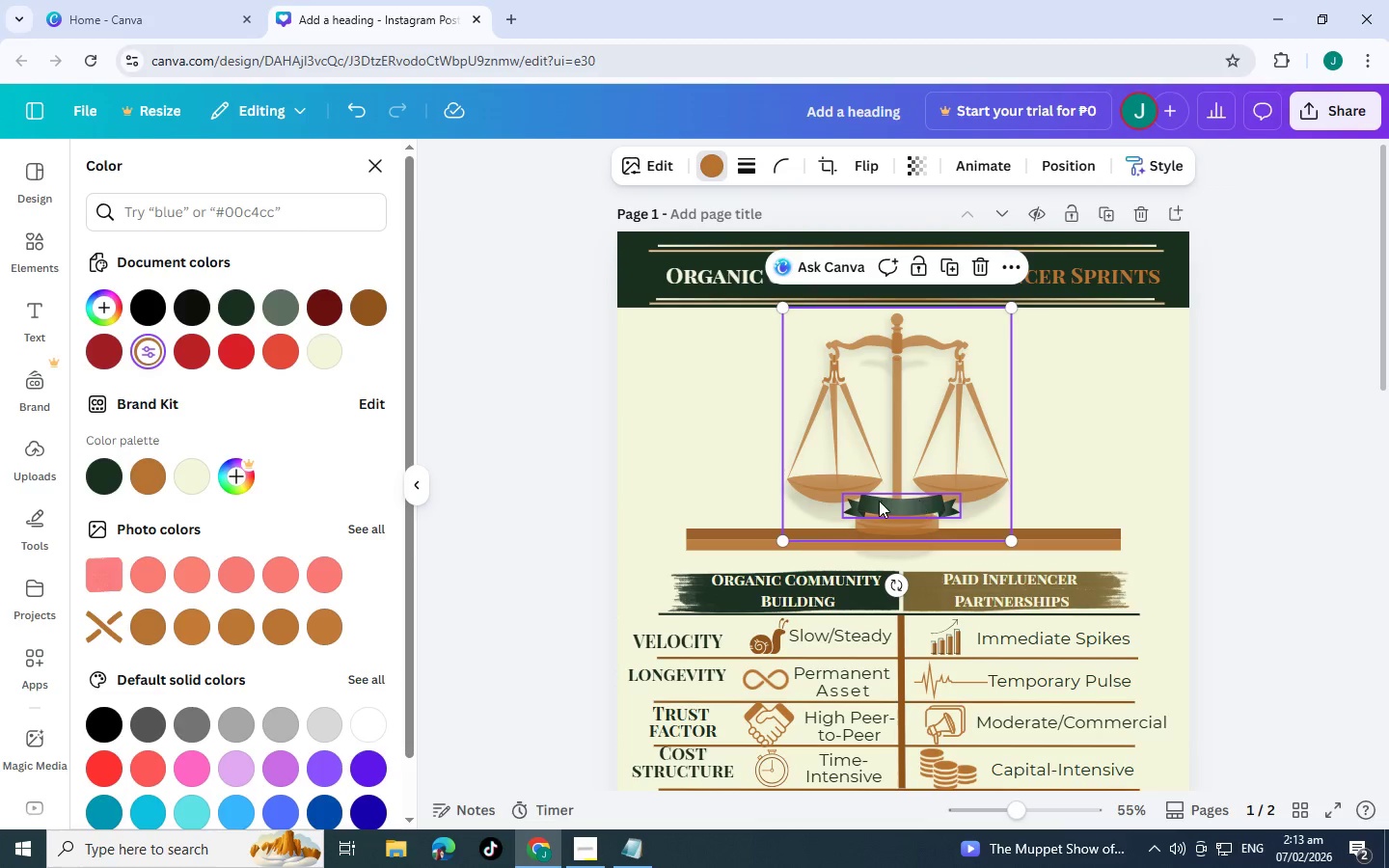 
left_click([881, 502])
 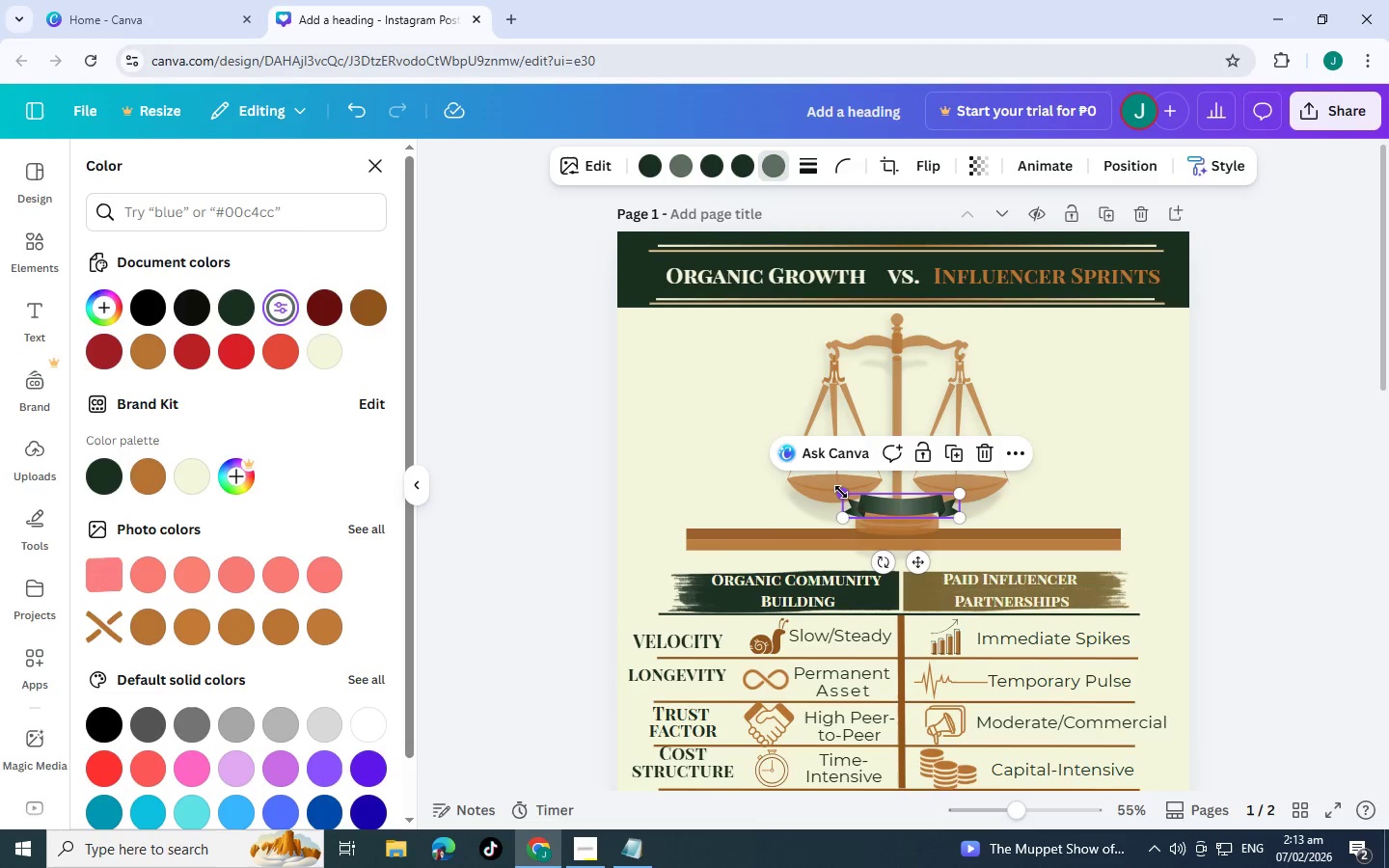 
left_click_drag(start_coordinate=[842, 492], to_coordinate=[825, 490])
 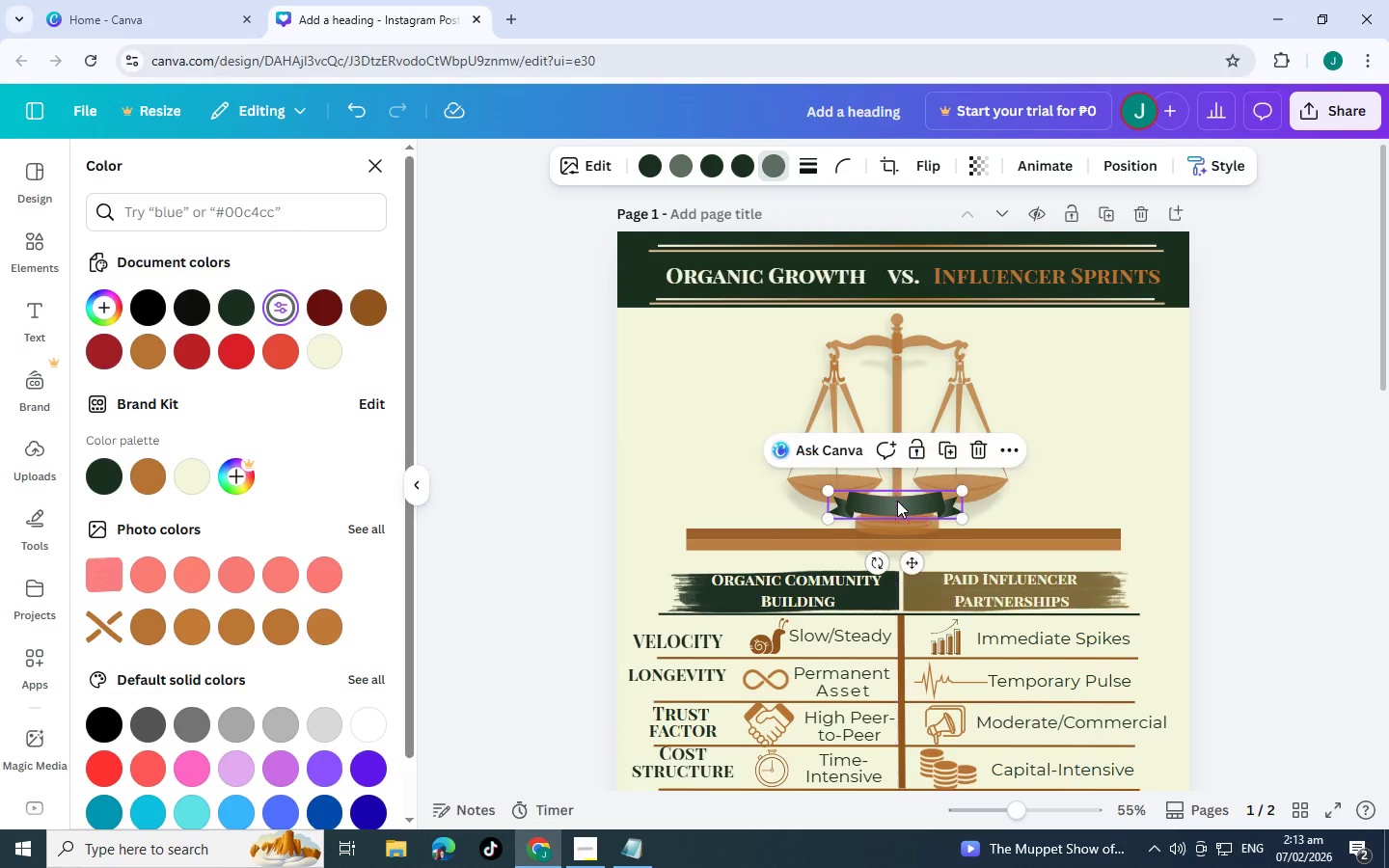 
left_click([804, 596])
 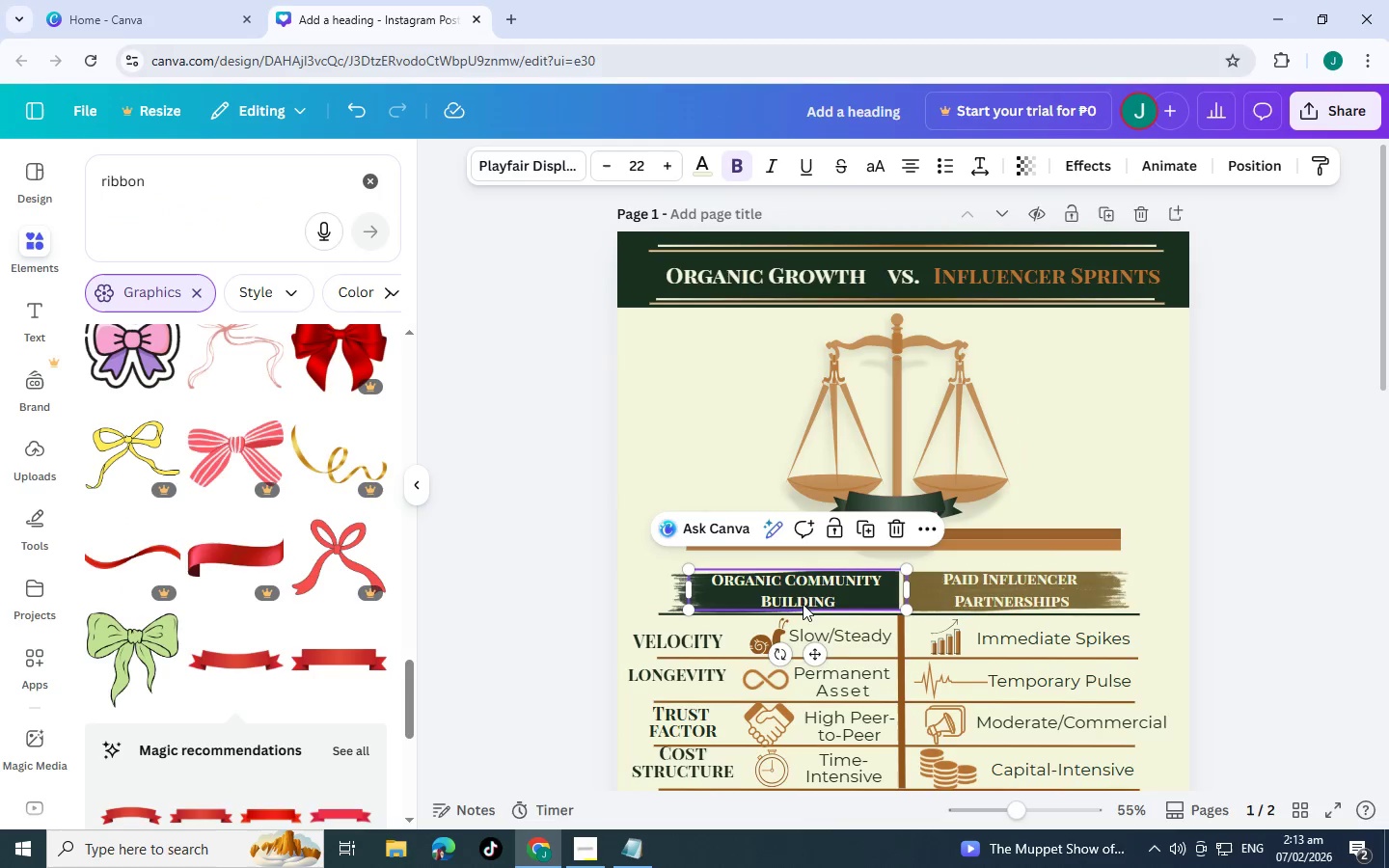 
key(Control+C)
 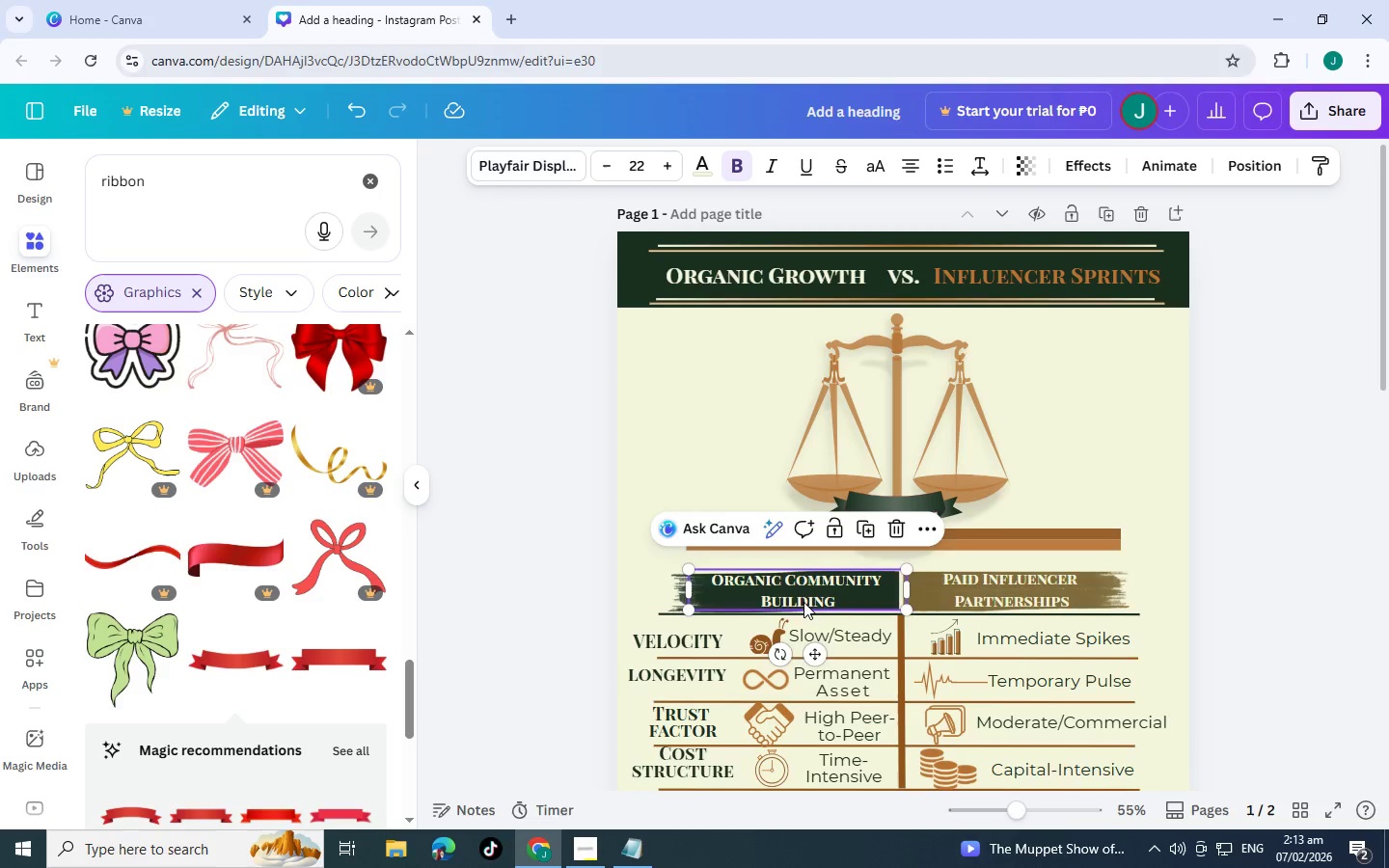 
key(Control+V)
 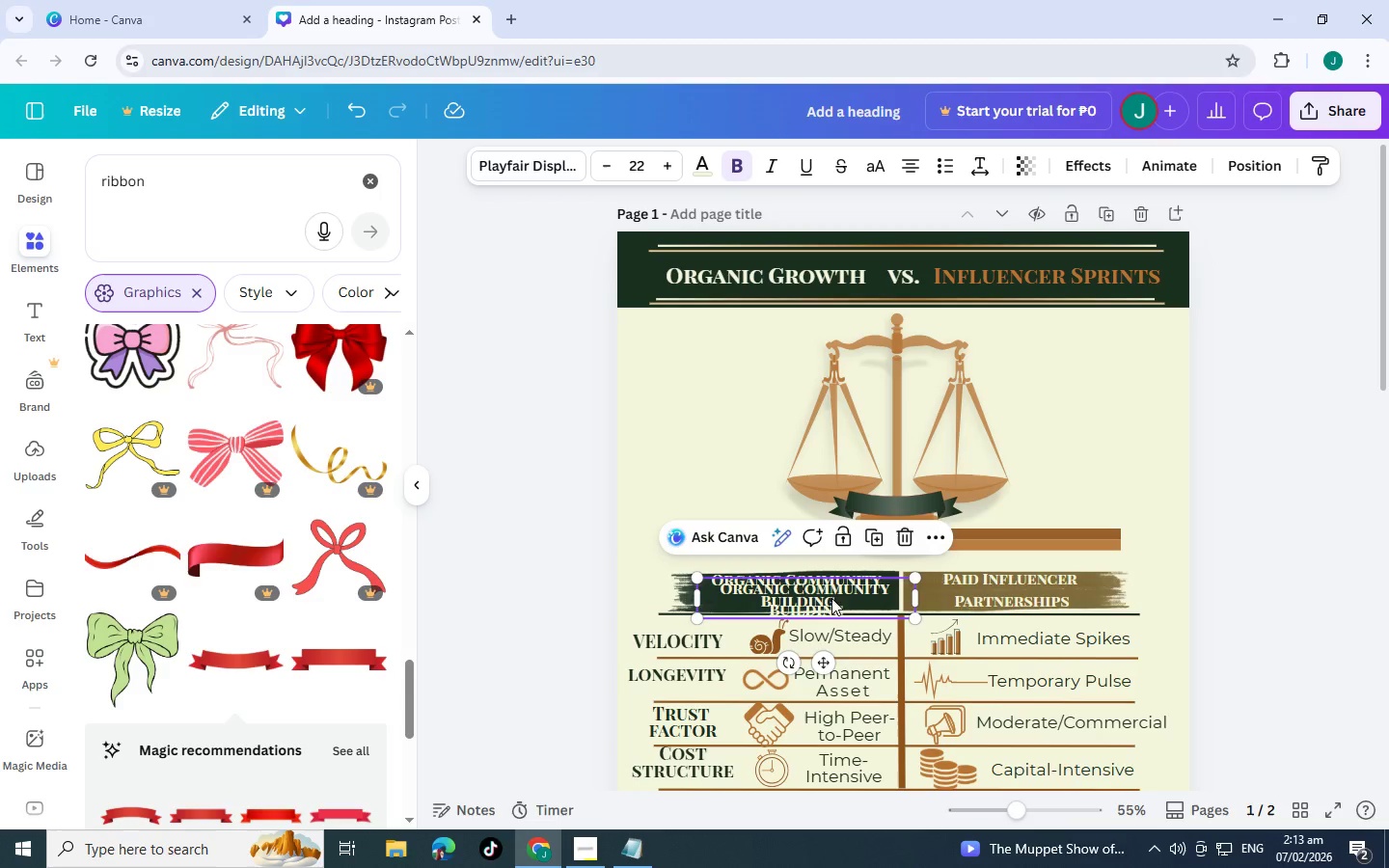 
left_click_drag(start_coordinate=[831, 598], to_coordinate=[919, 501])
 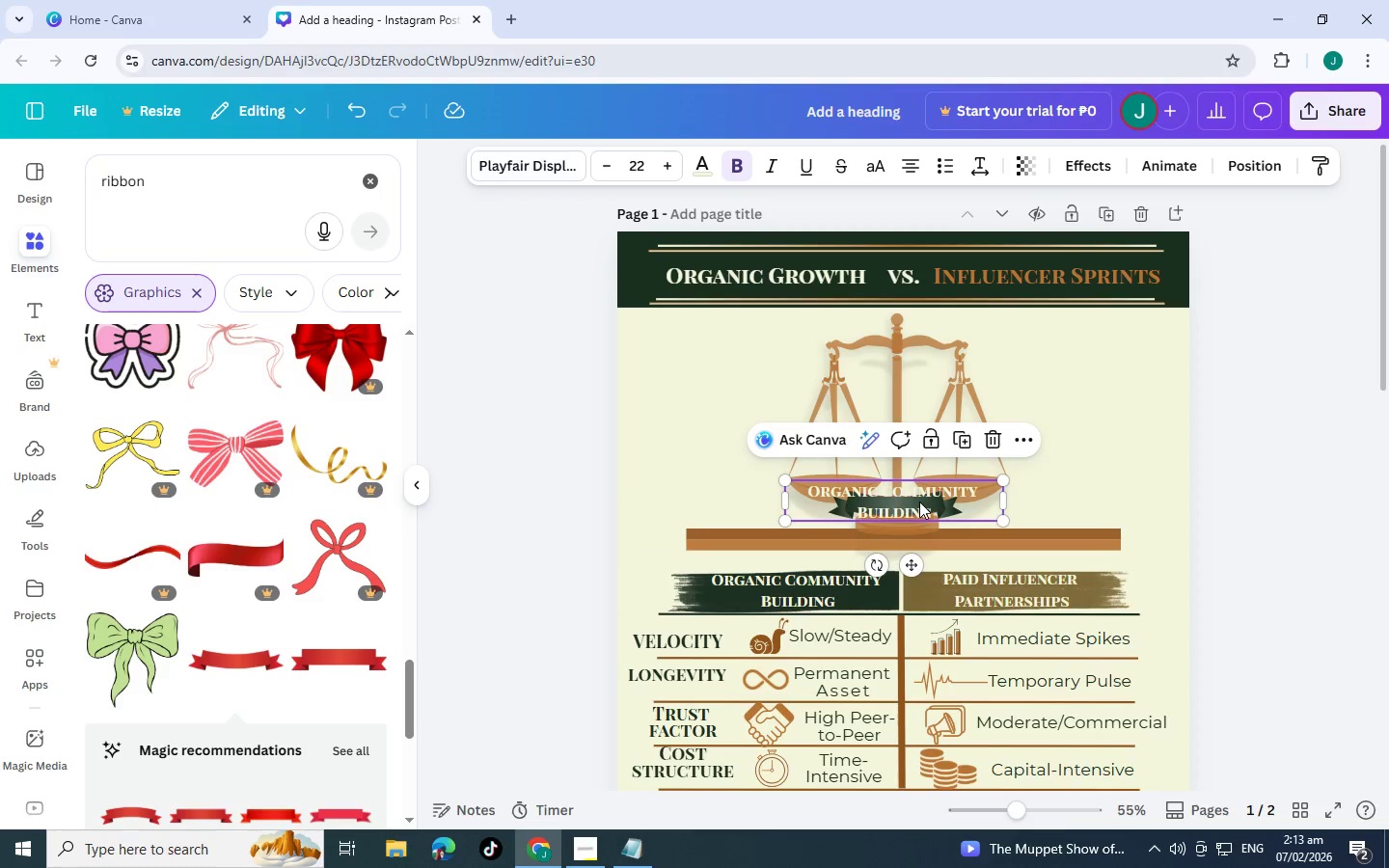 
key(Alt+AltLeft)
 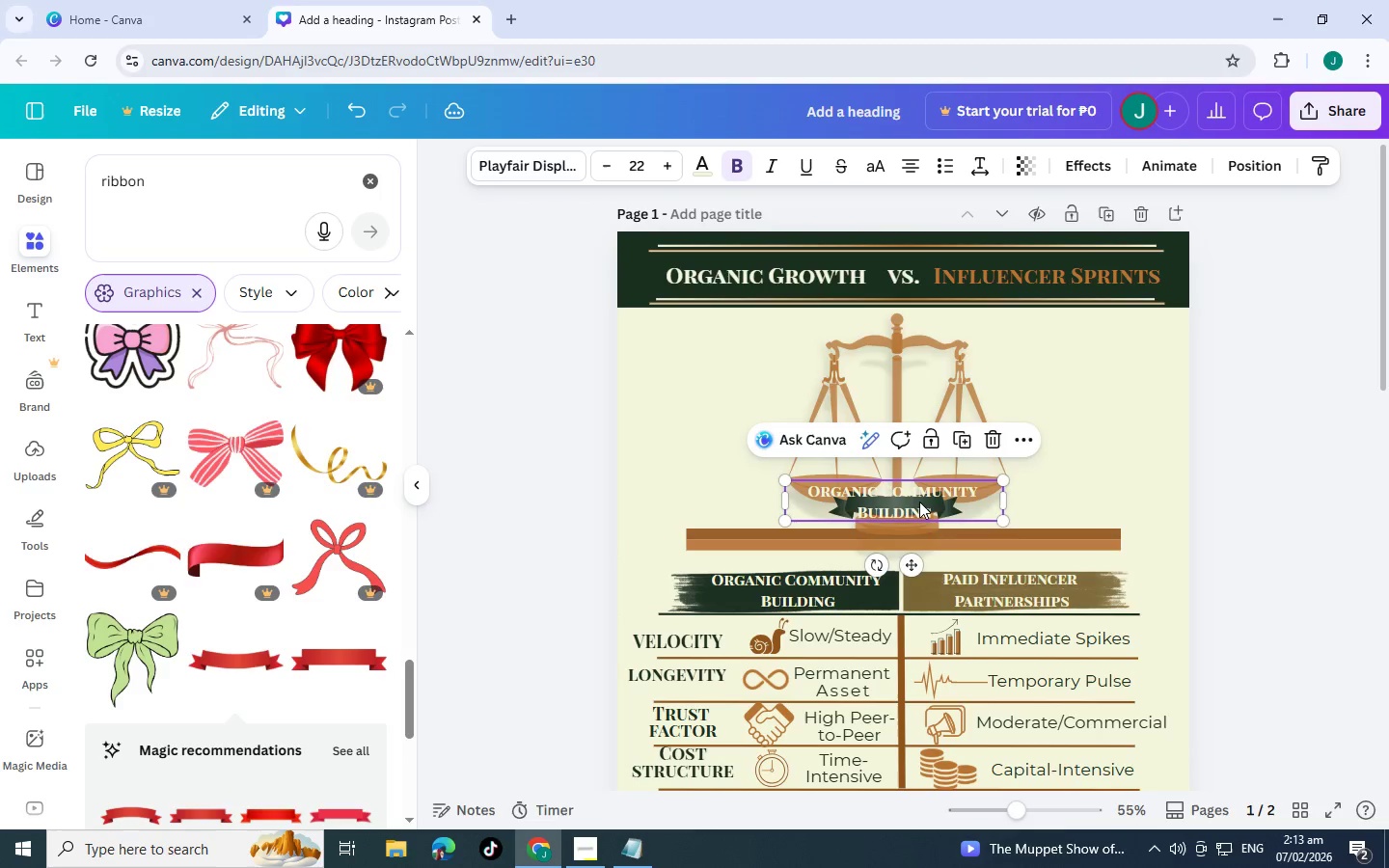 
key(Alt+Tab)